 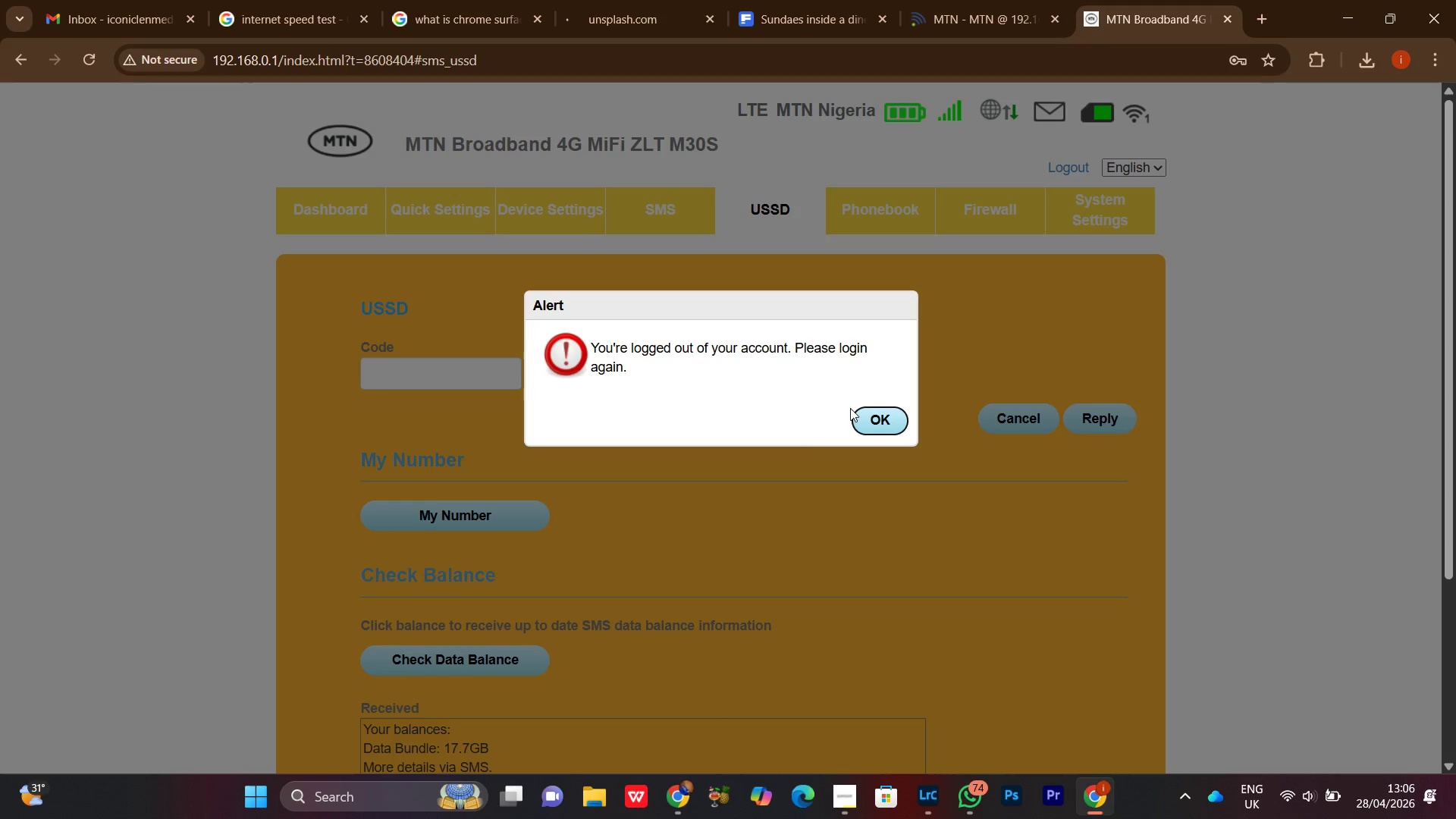 
left_click([884, 407])
 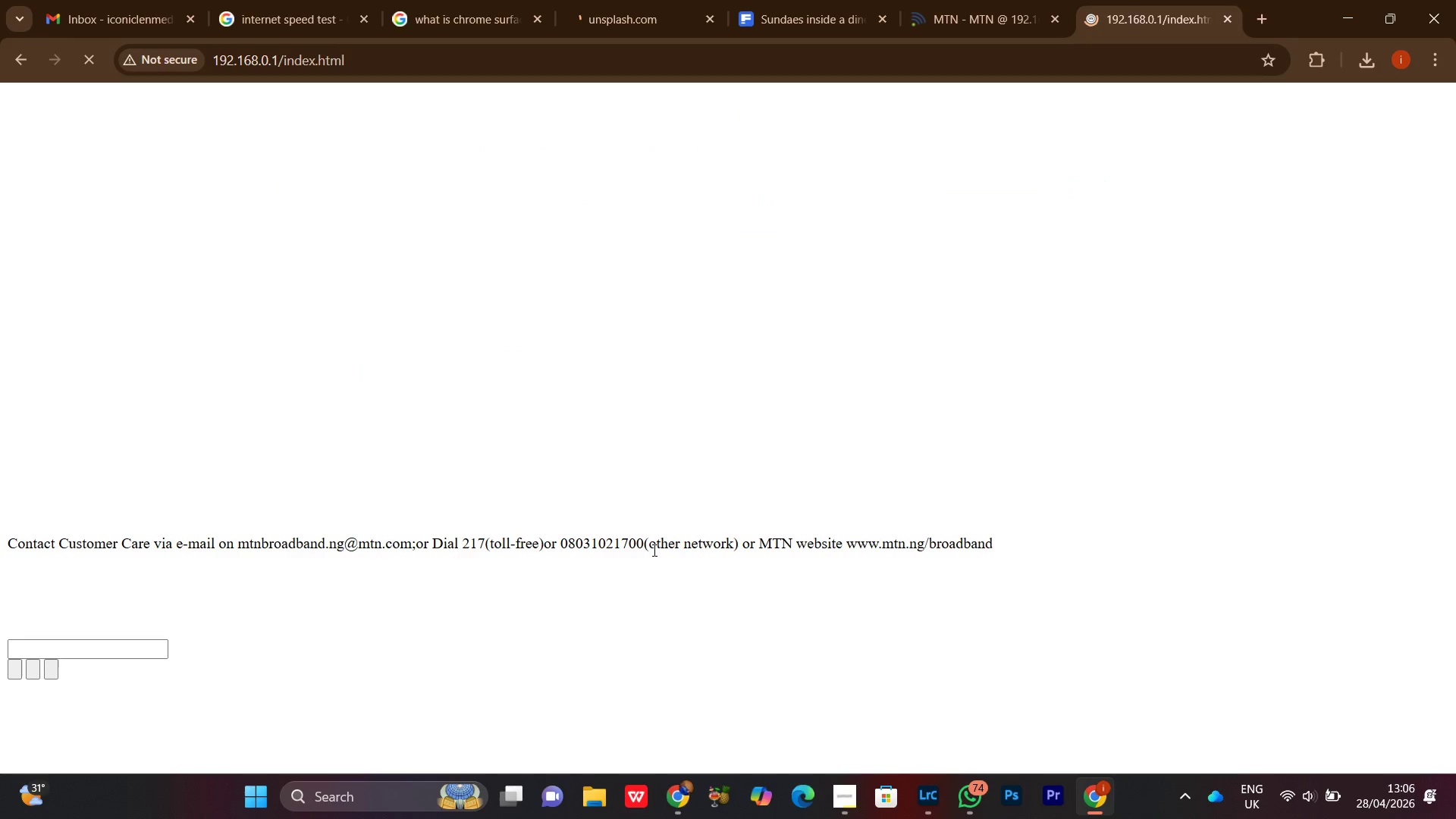 
scroll: coordinate [703, 539], scroll_direction: down, amount: 2.0
 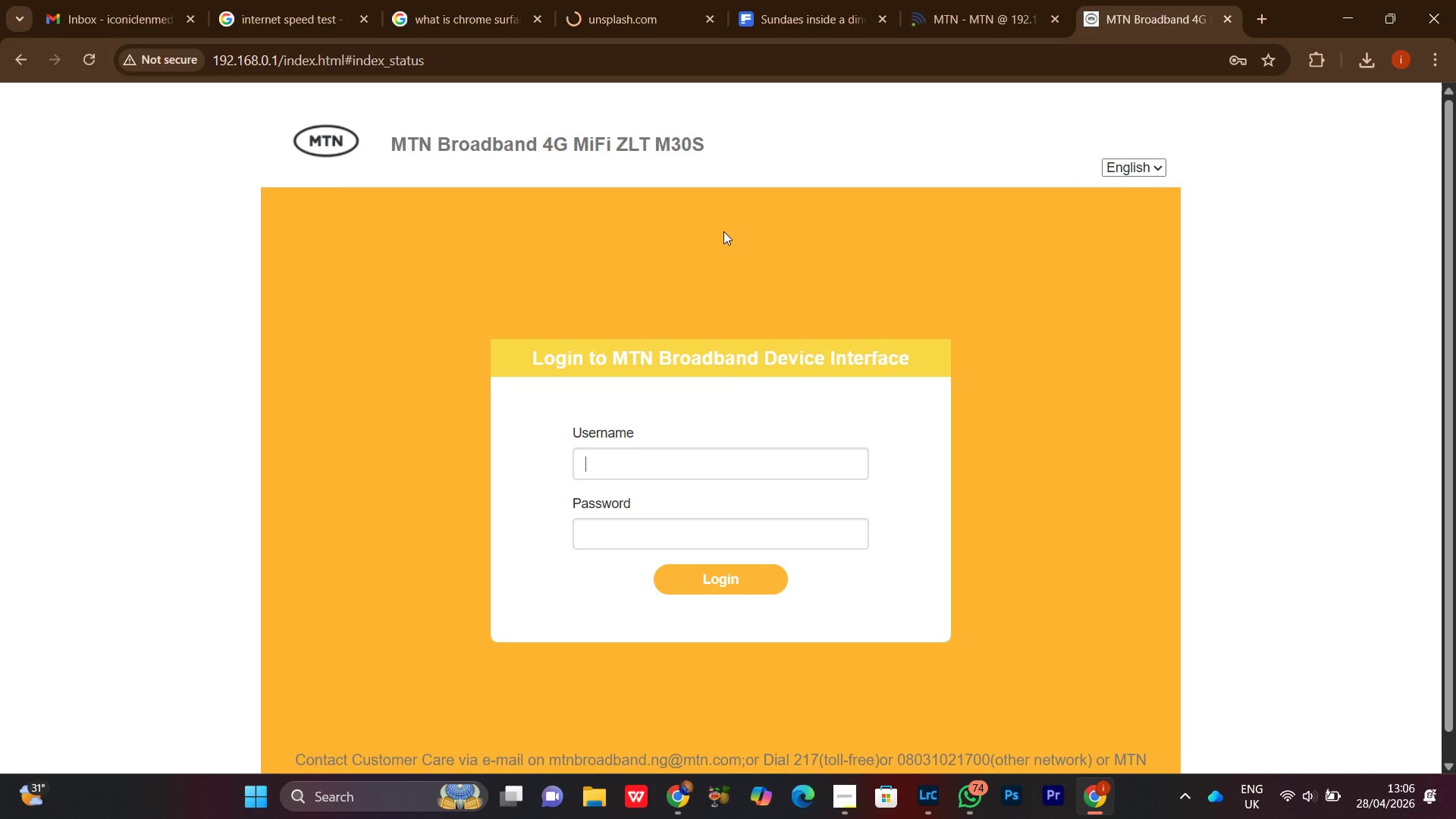 
left_click([453, 0])
 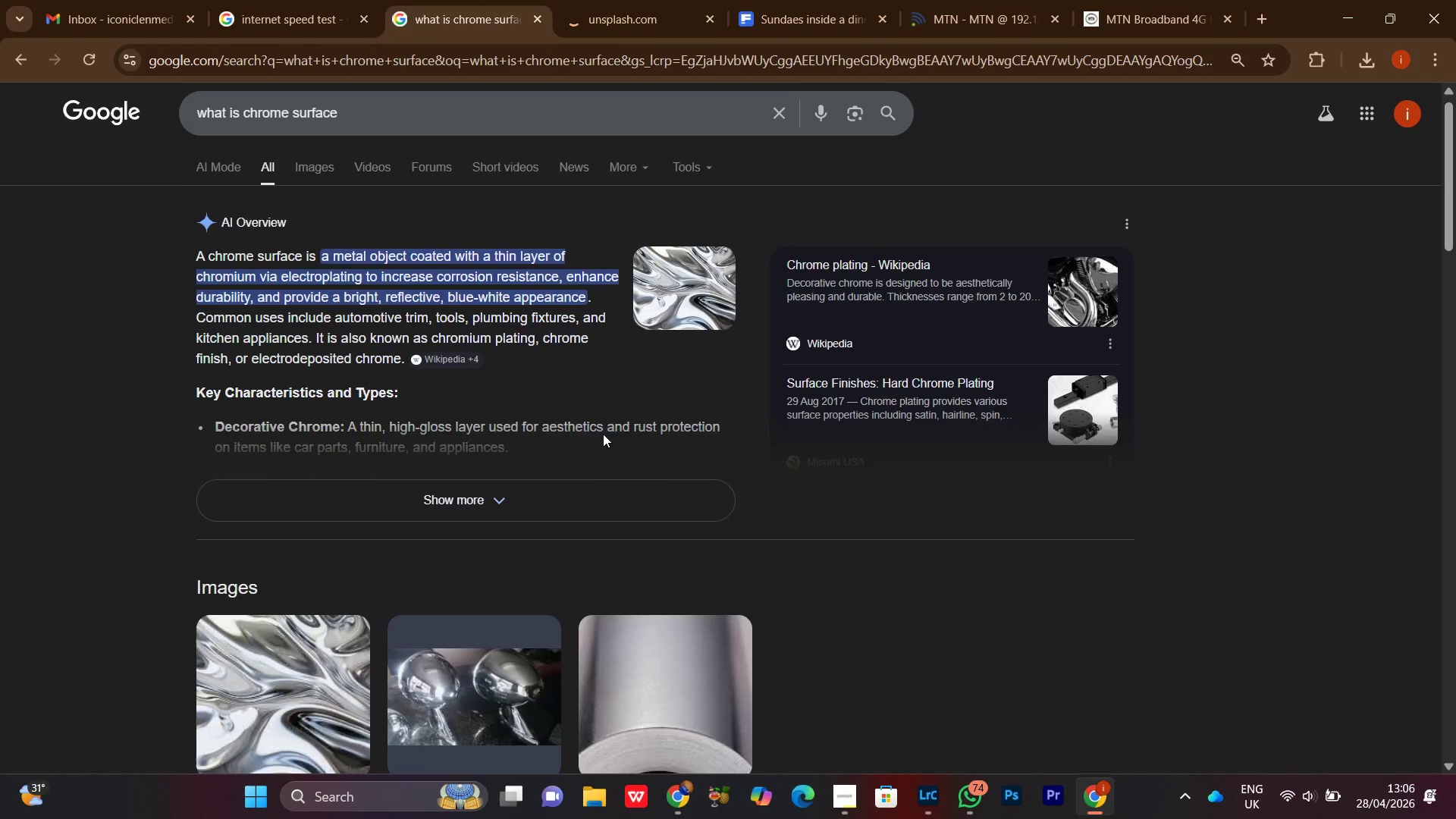 
scroll: coordinate [623, 417], scroll_direction: down, amount: 2.0
 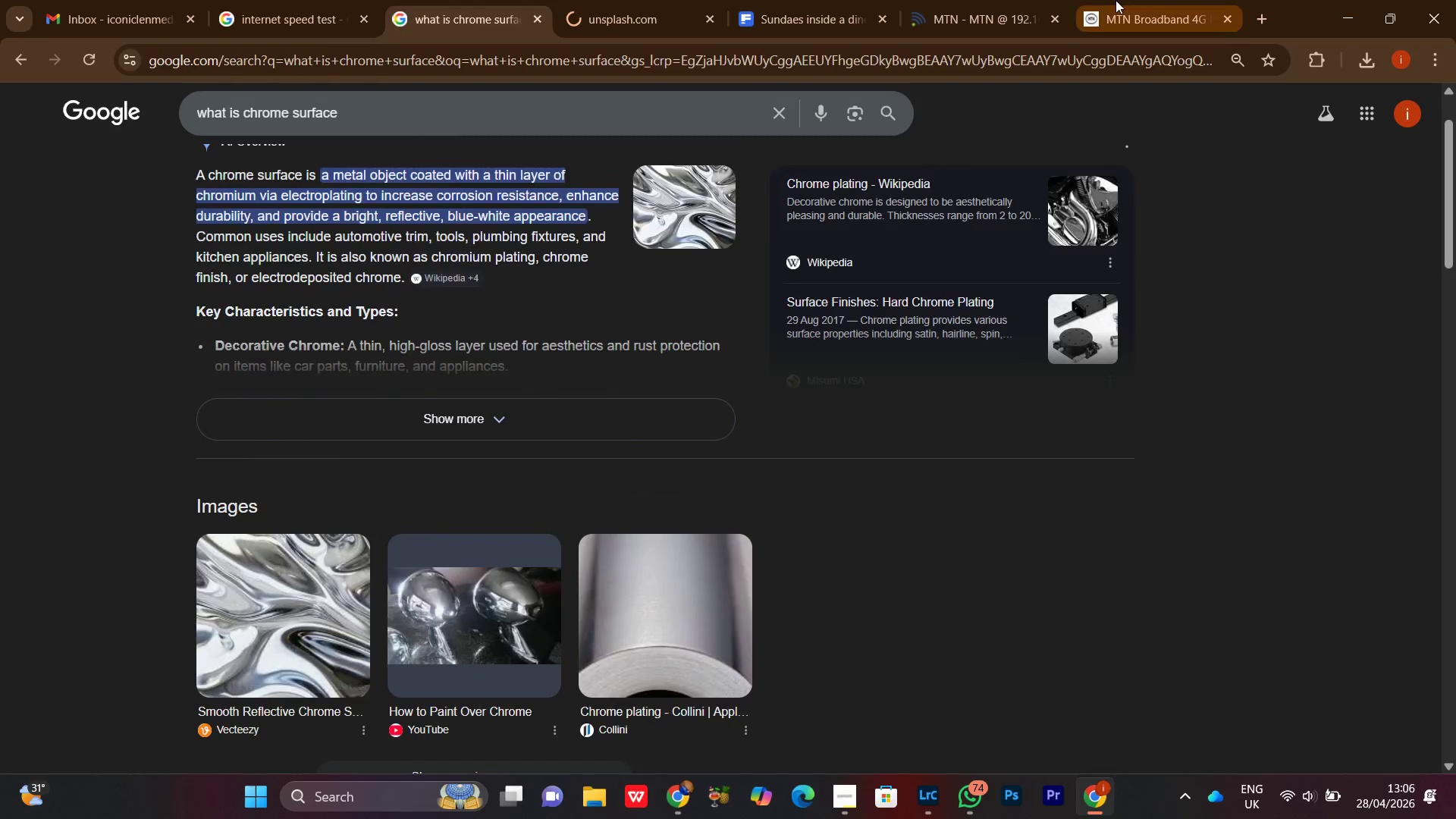 
left_click([1116, 0])
 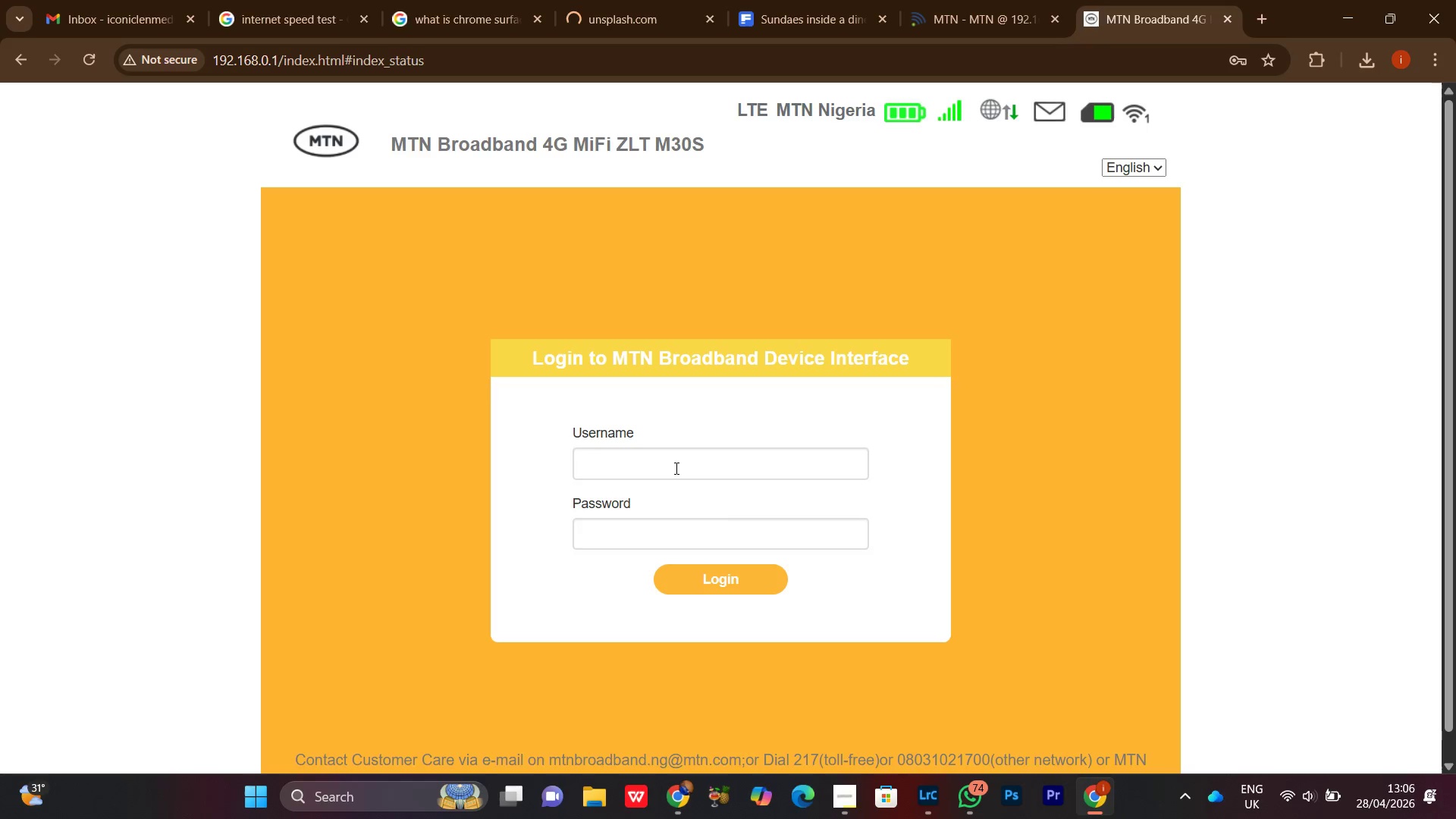 
left_click([670, 466])
 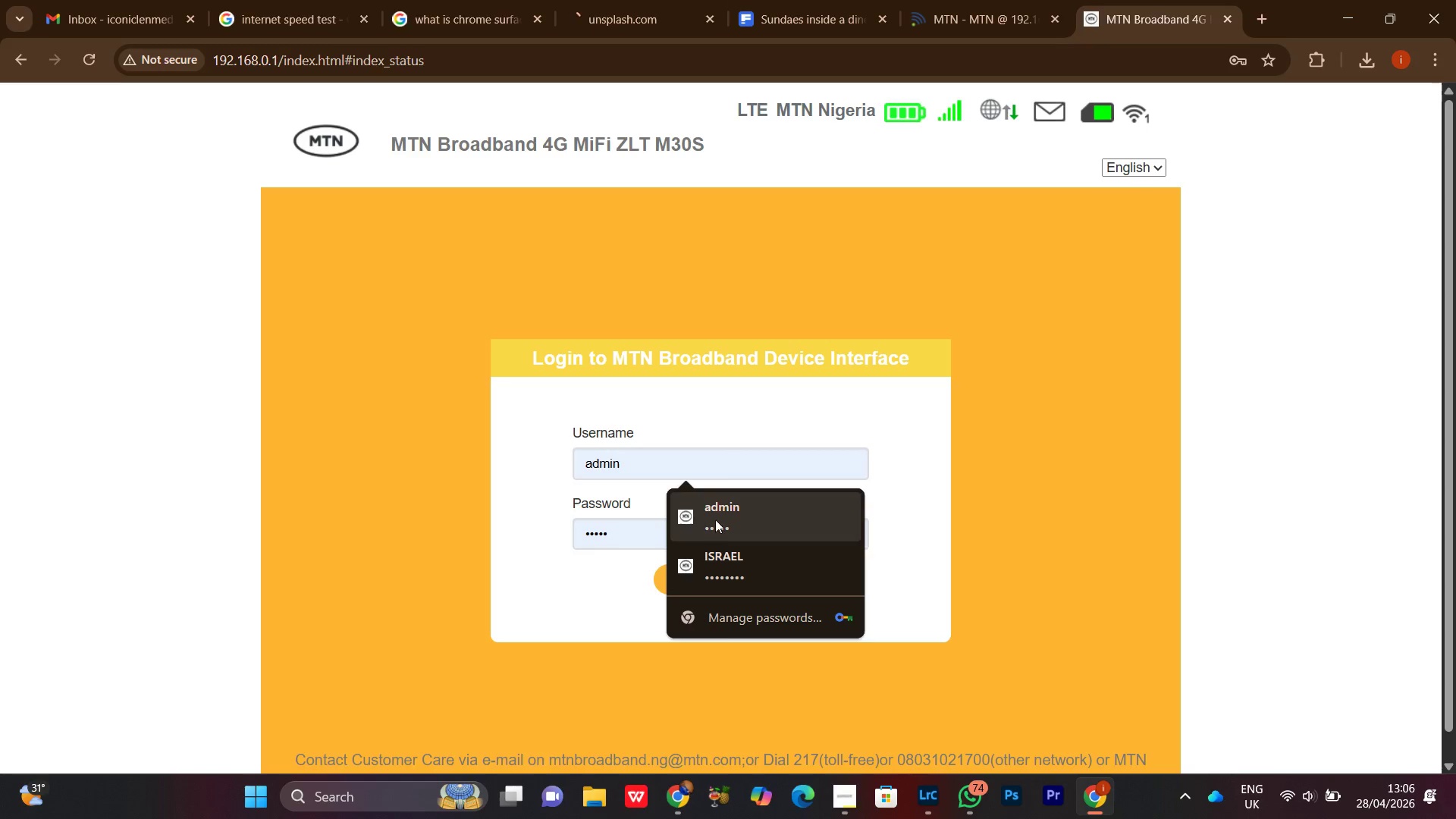 
left_click([715, 519])
 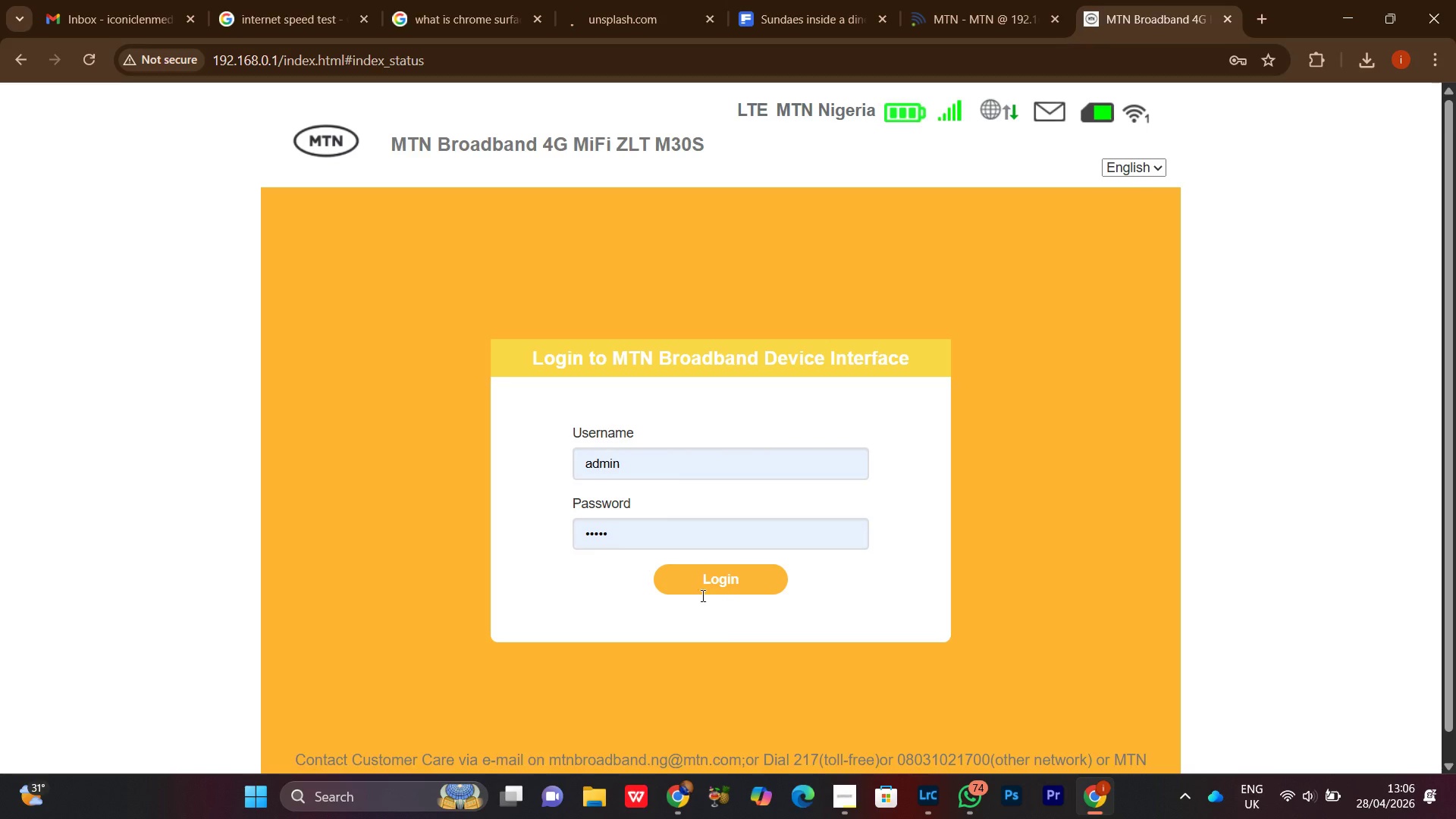 
left_click([700, 585])
 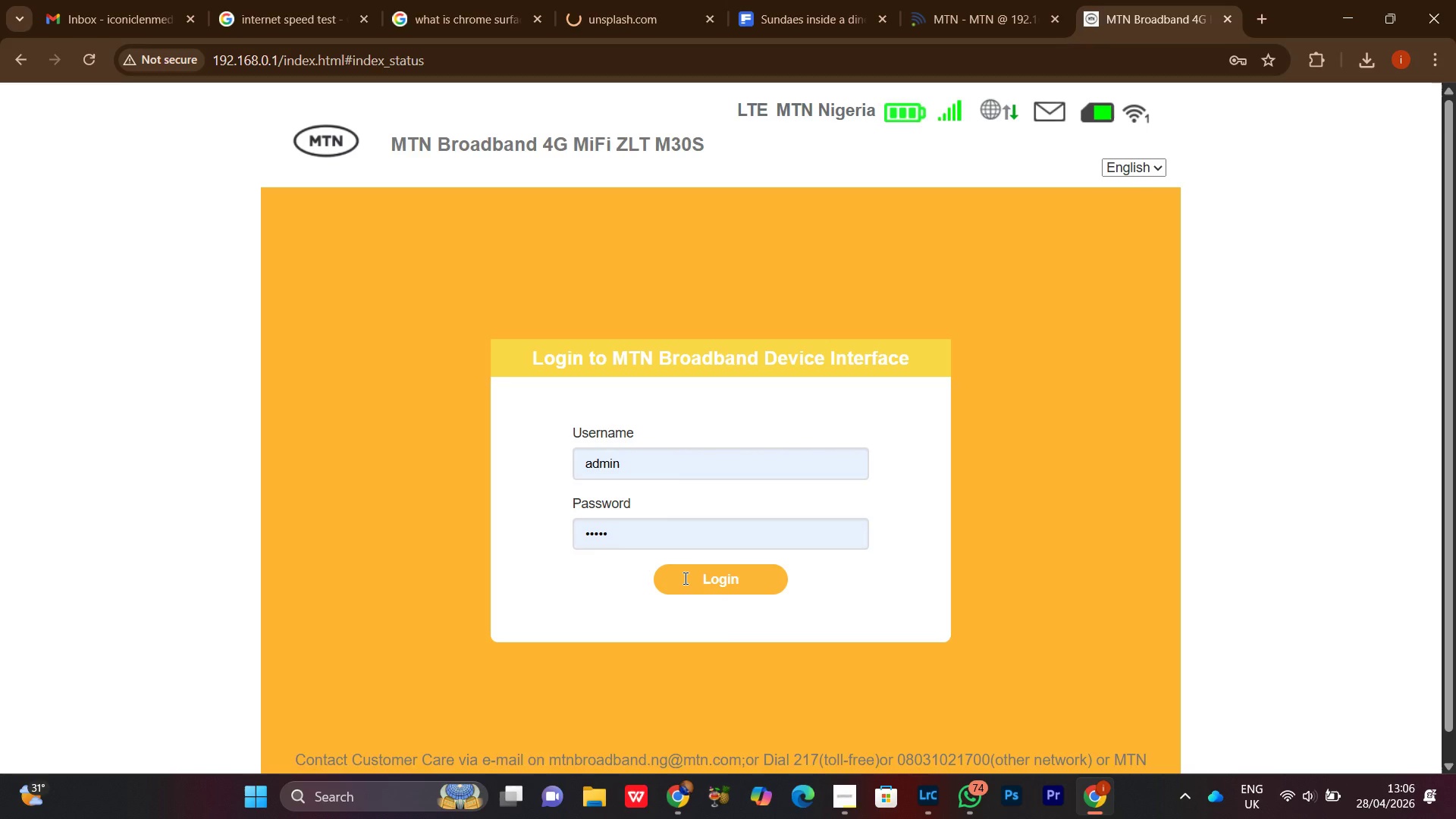 
left_click([682, 578])
 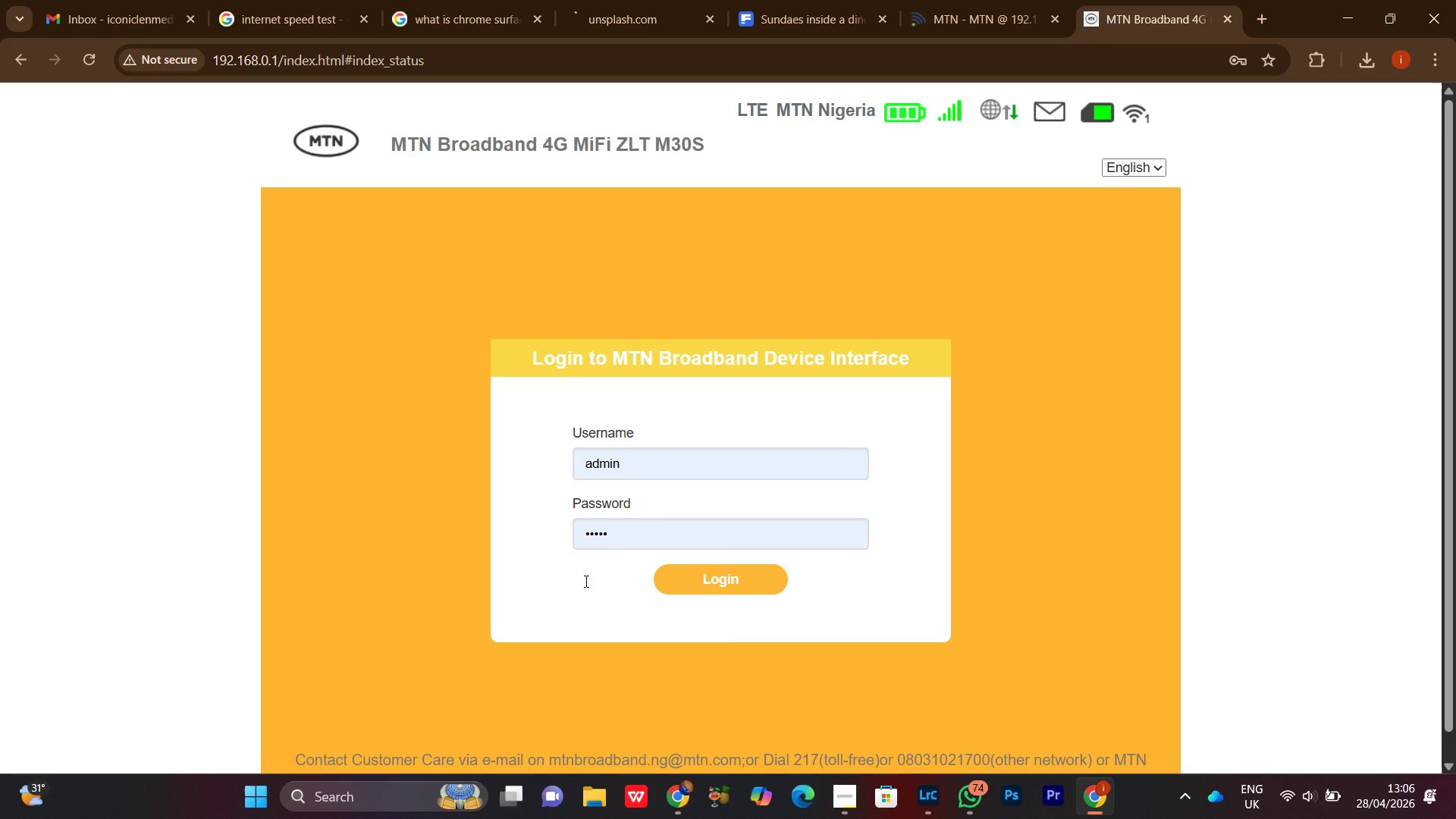 
wait(5.91)
 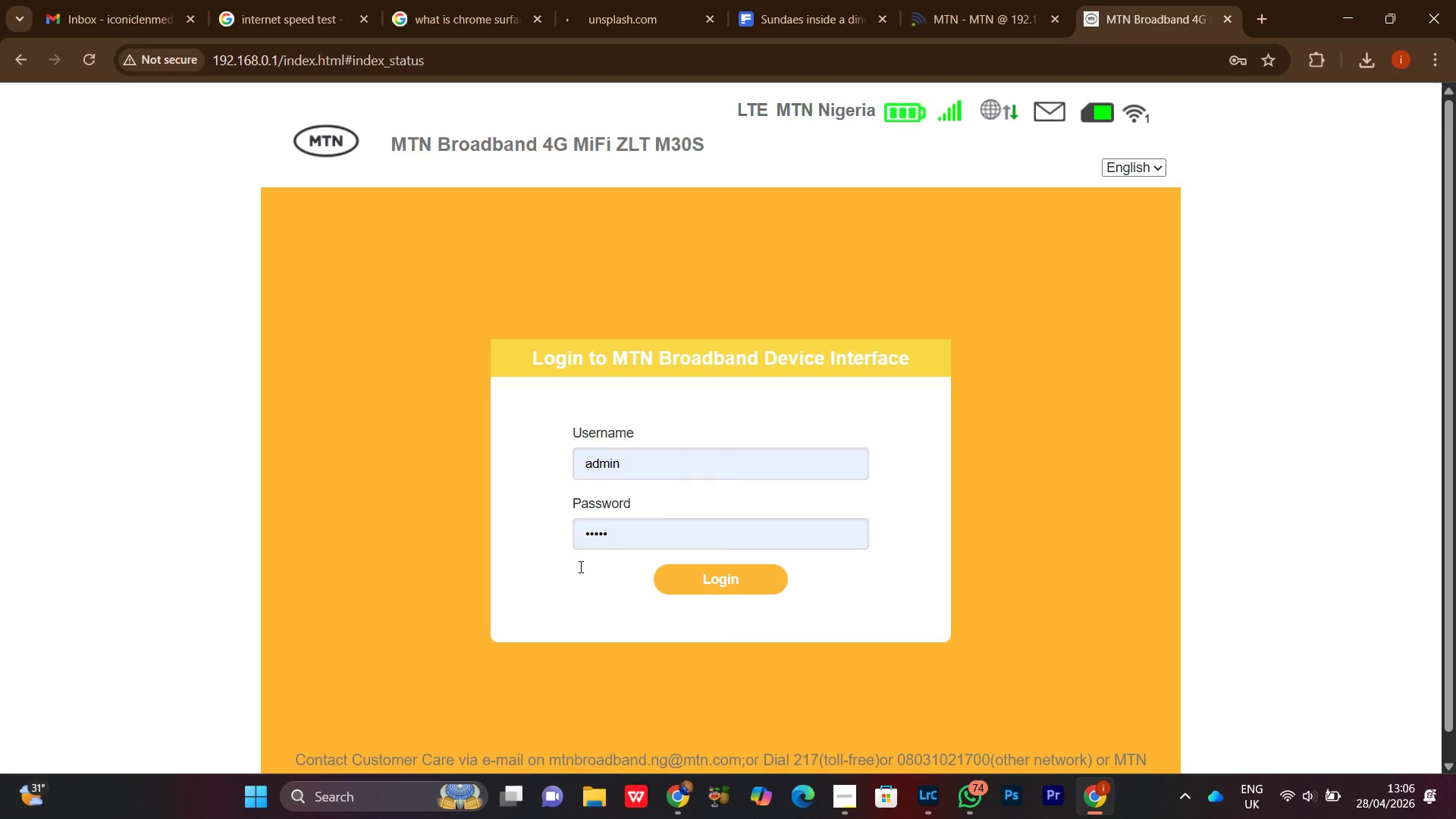 
double_click([708, 585])
 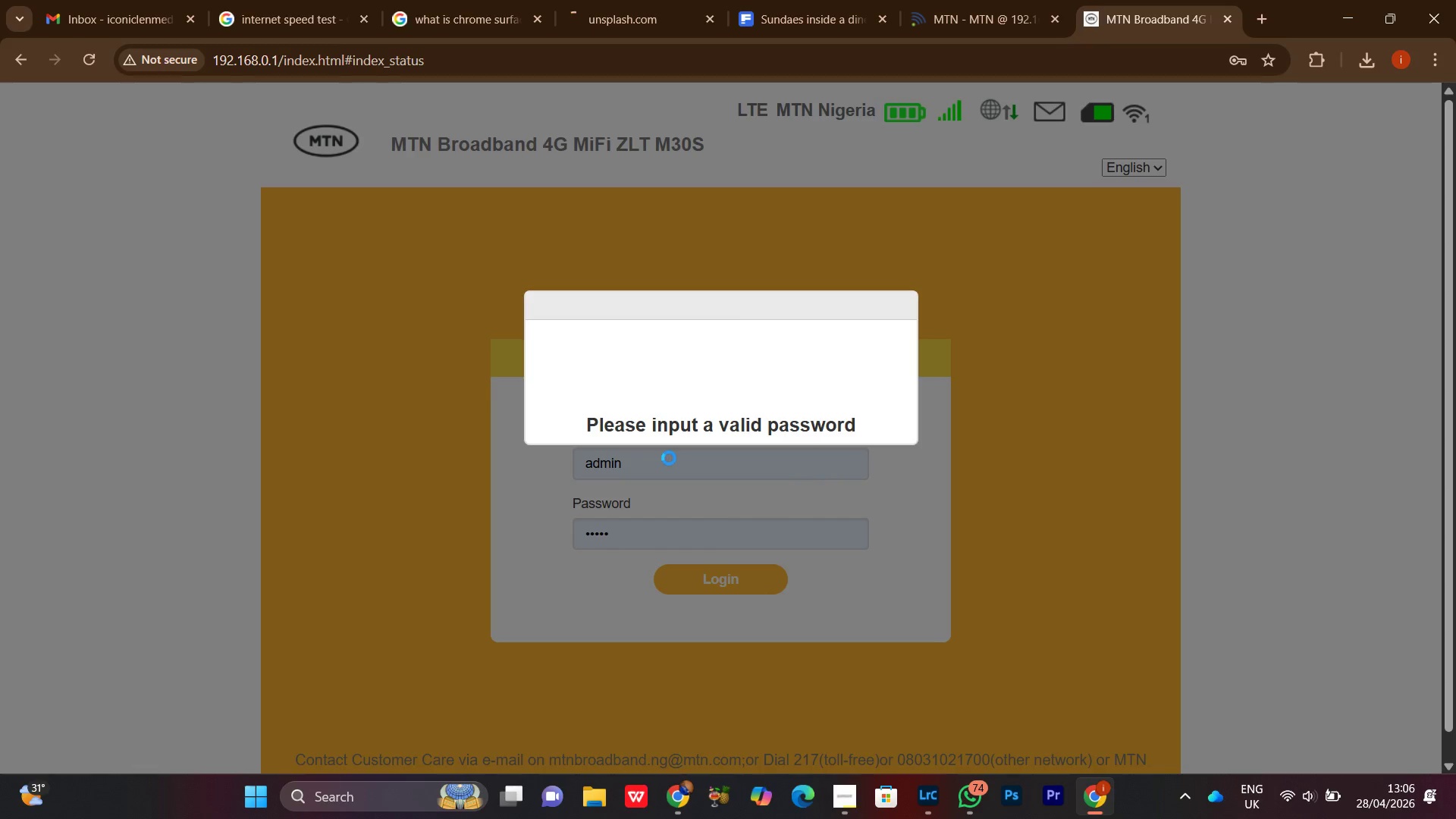 
scroll: coordinate [580, 366], scroll_direction: up, amount: 6.0
 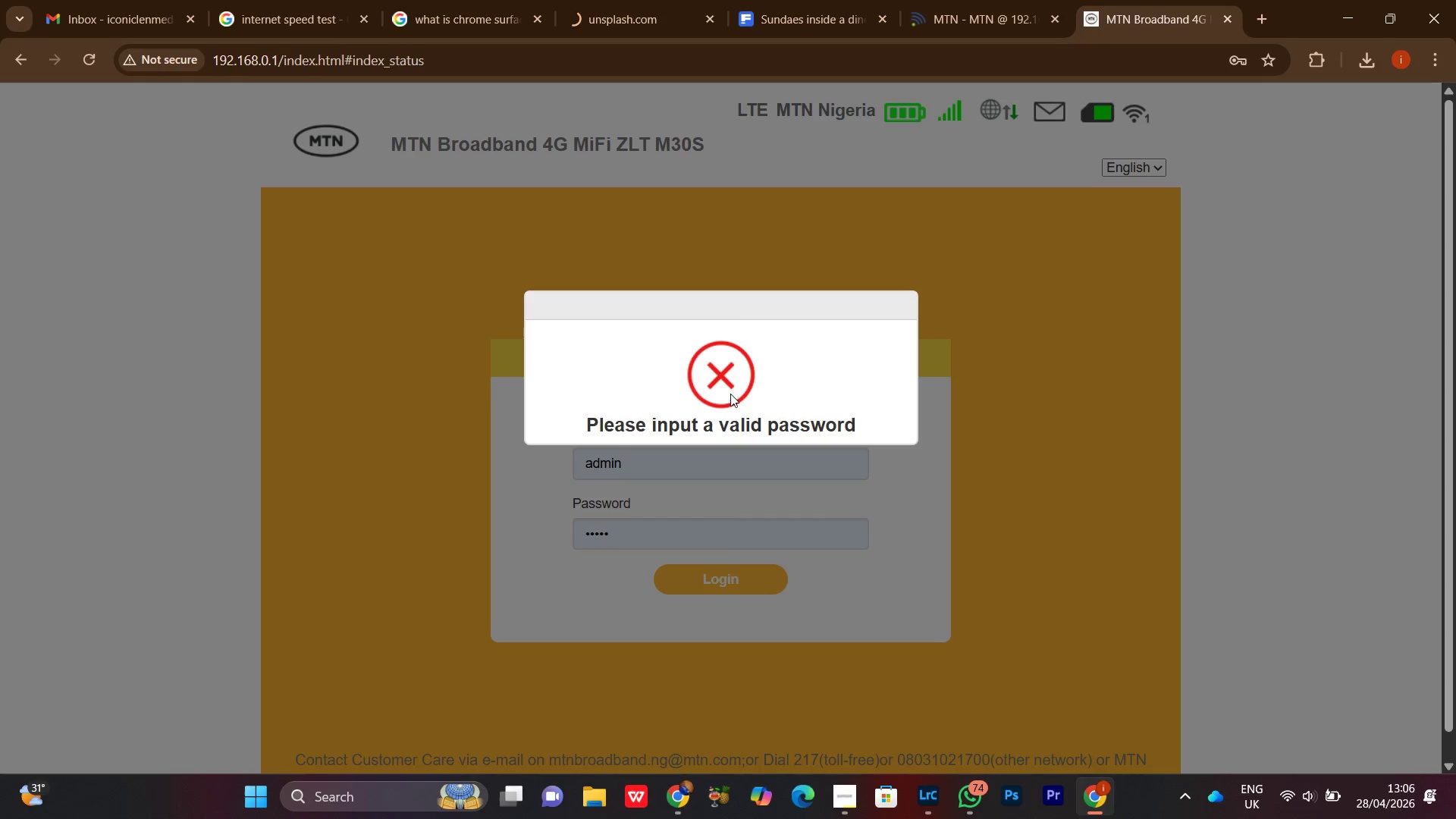 
left_click([730, 394])
 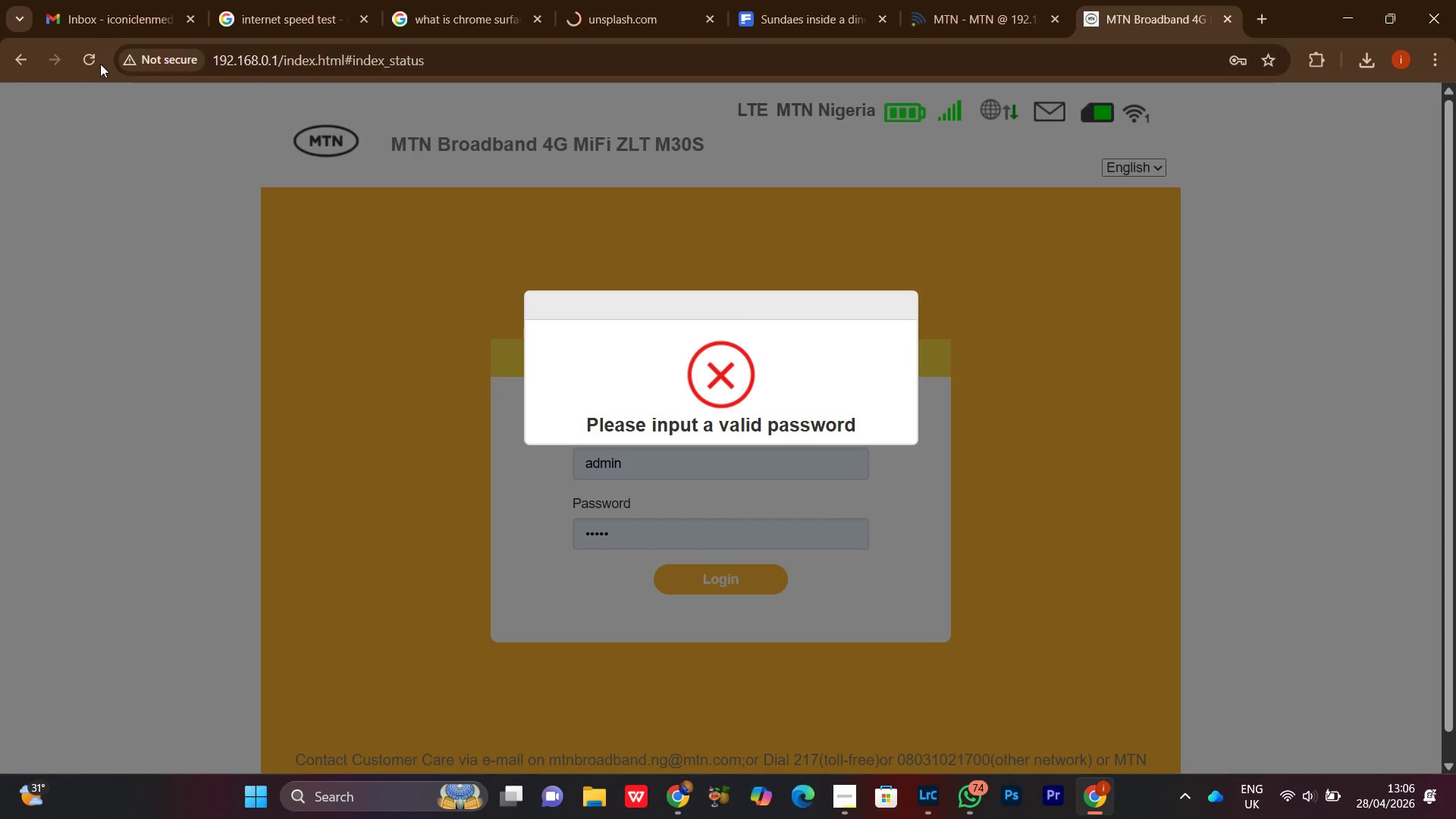 
left_click([100, 64])
 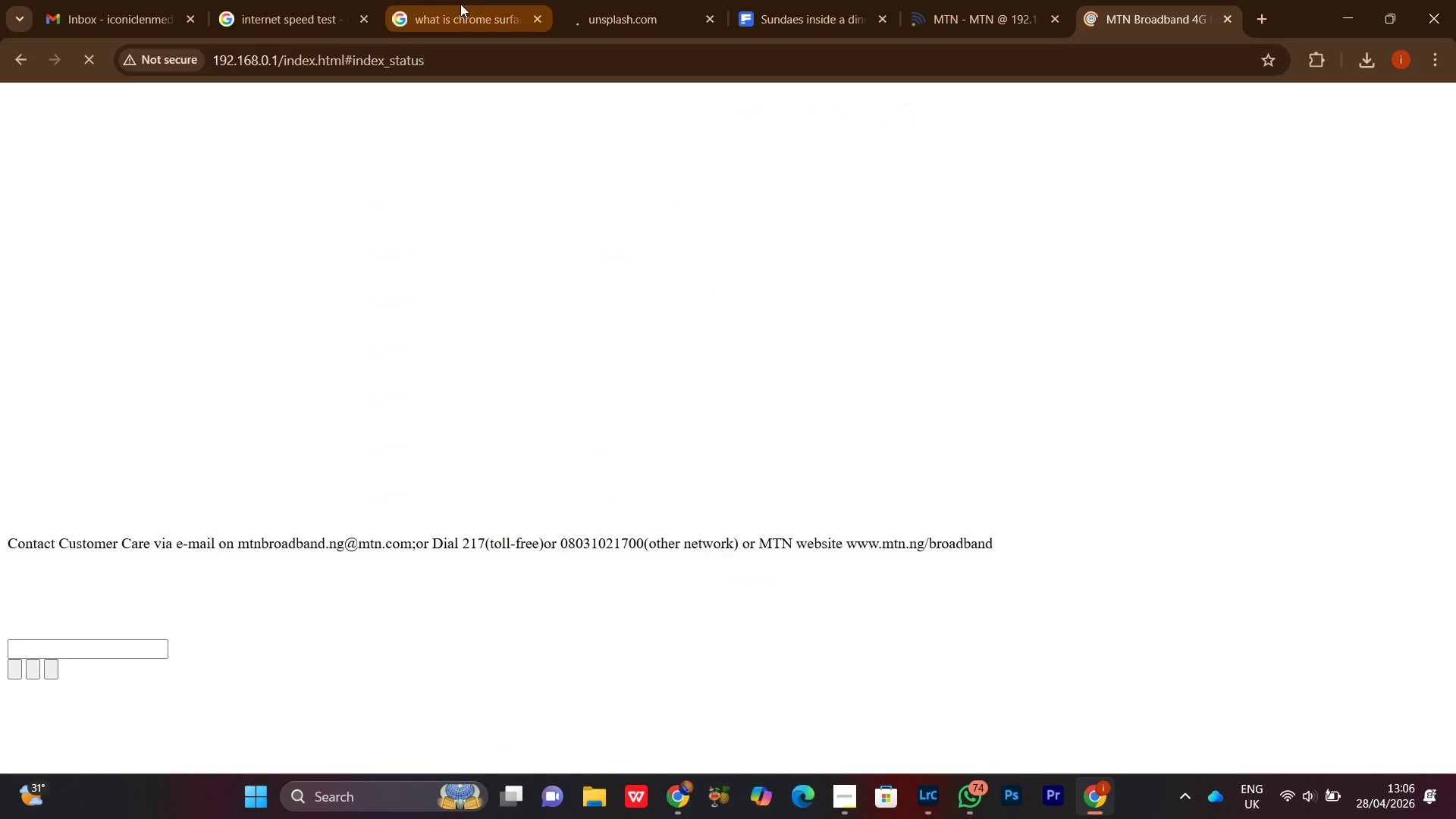 
left_click([479, 0])
 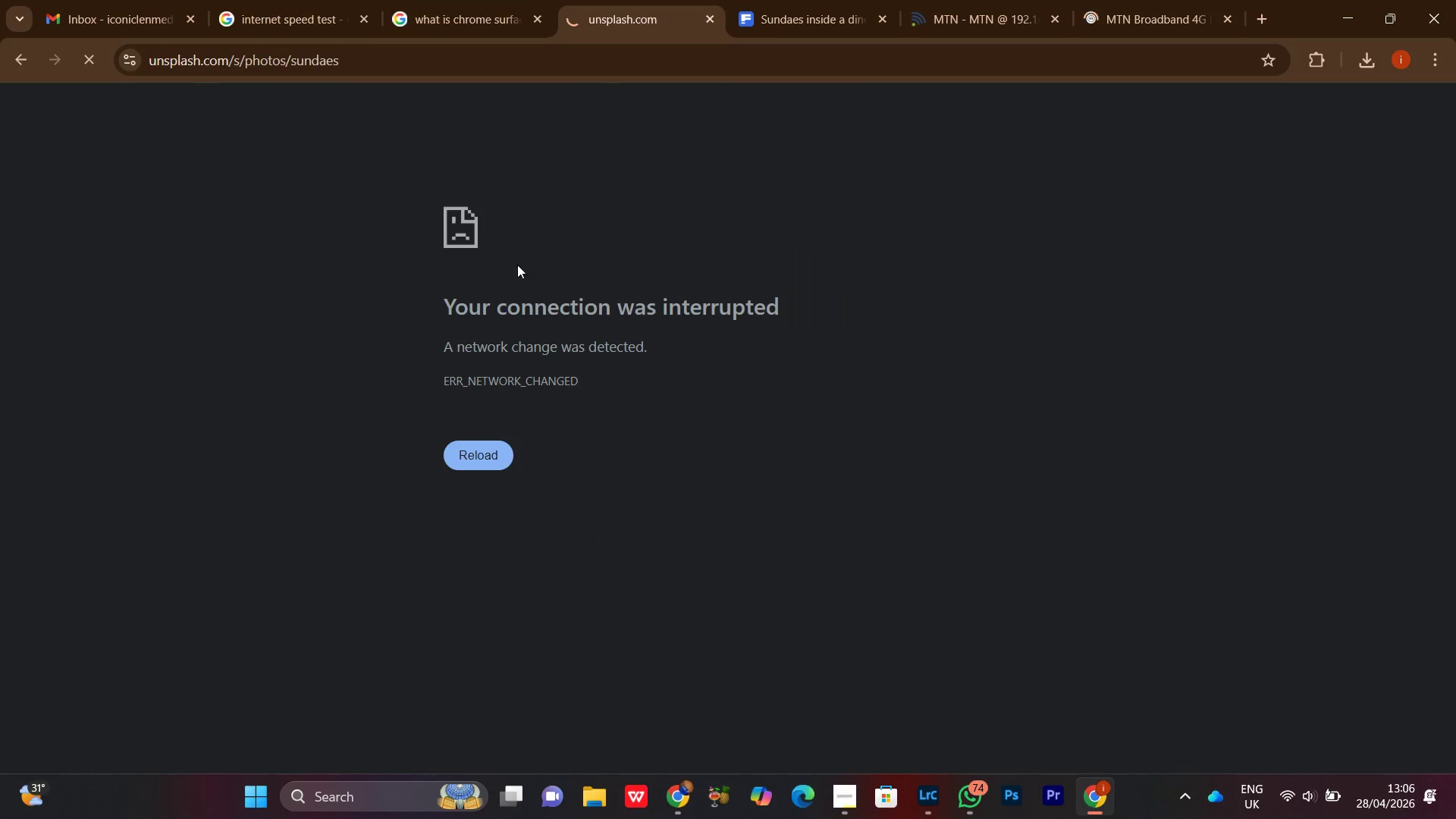 
scroll: coordinate [513, 302], scroll_direction: down, amount: 3.0
 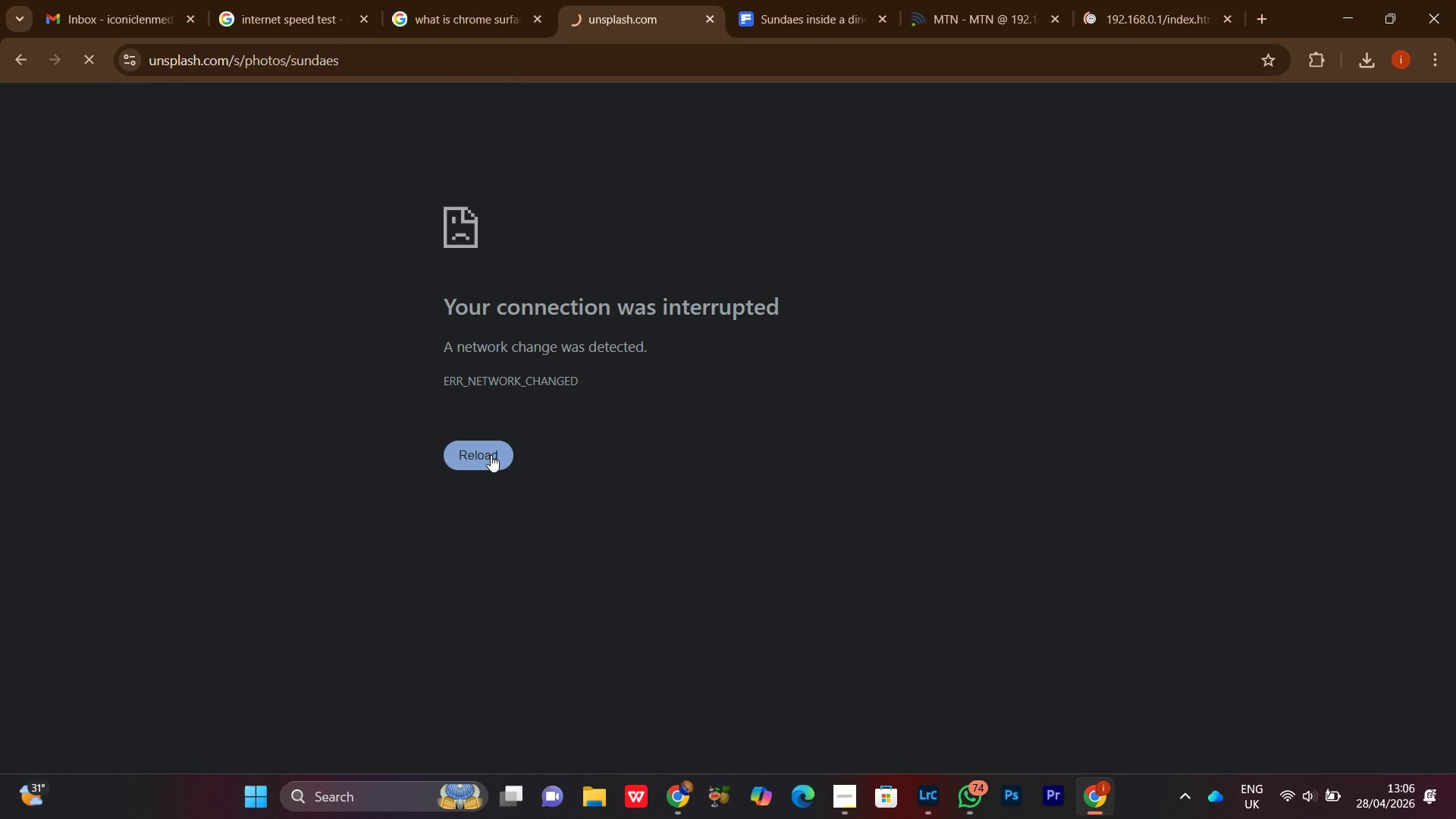 
left_click([491, 455])
 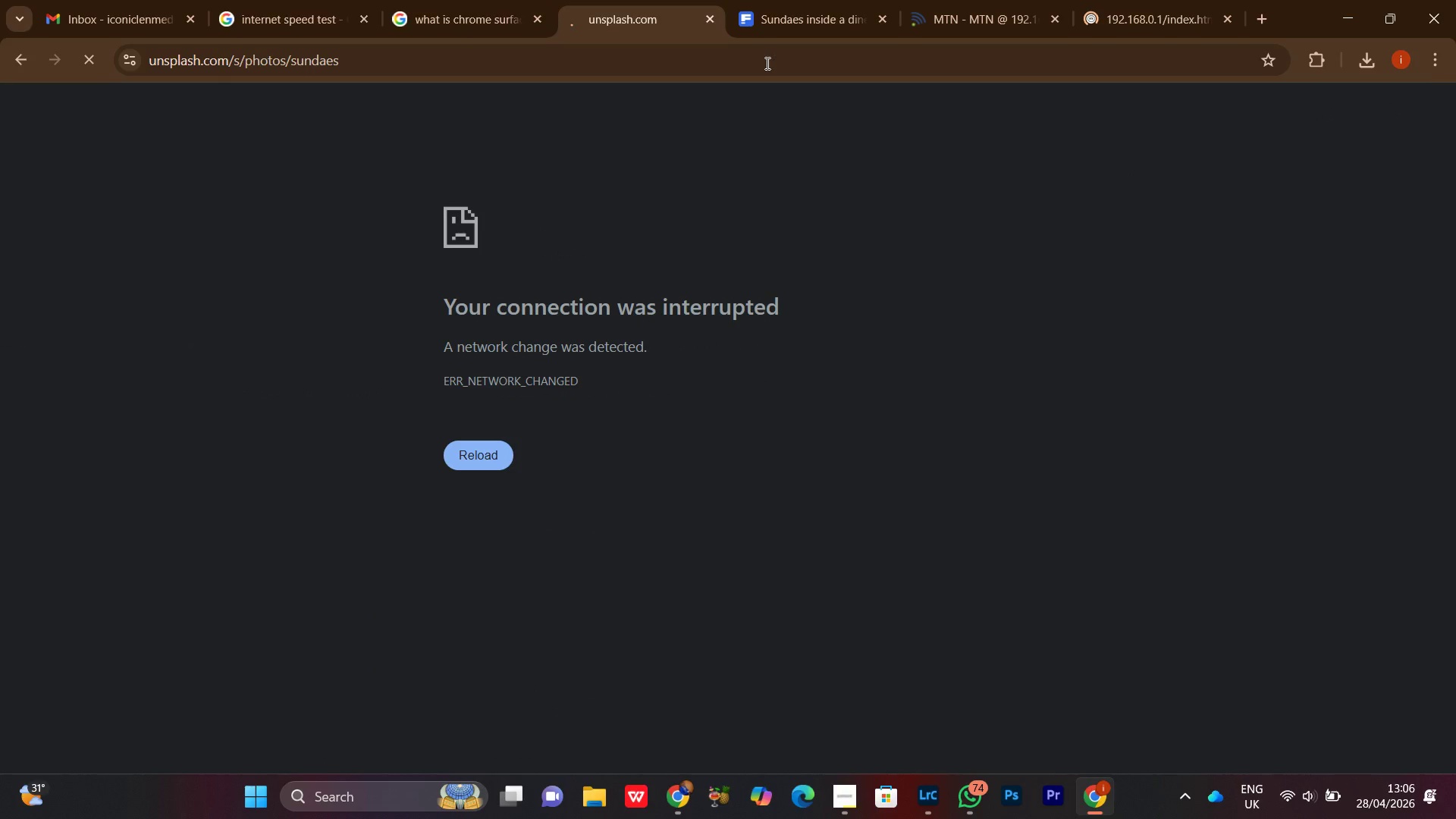 
left_click([769, 3])
 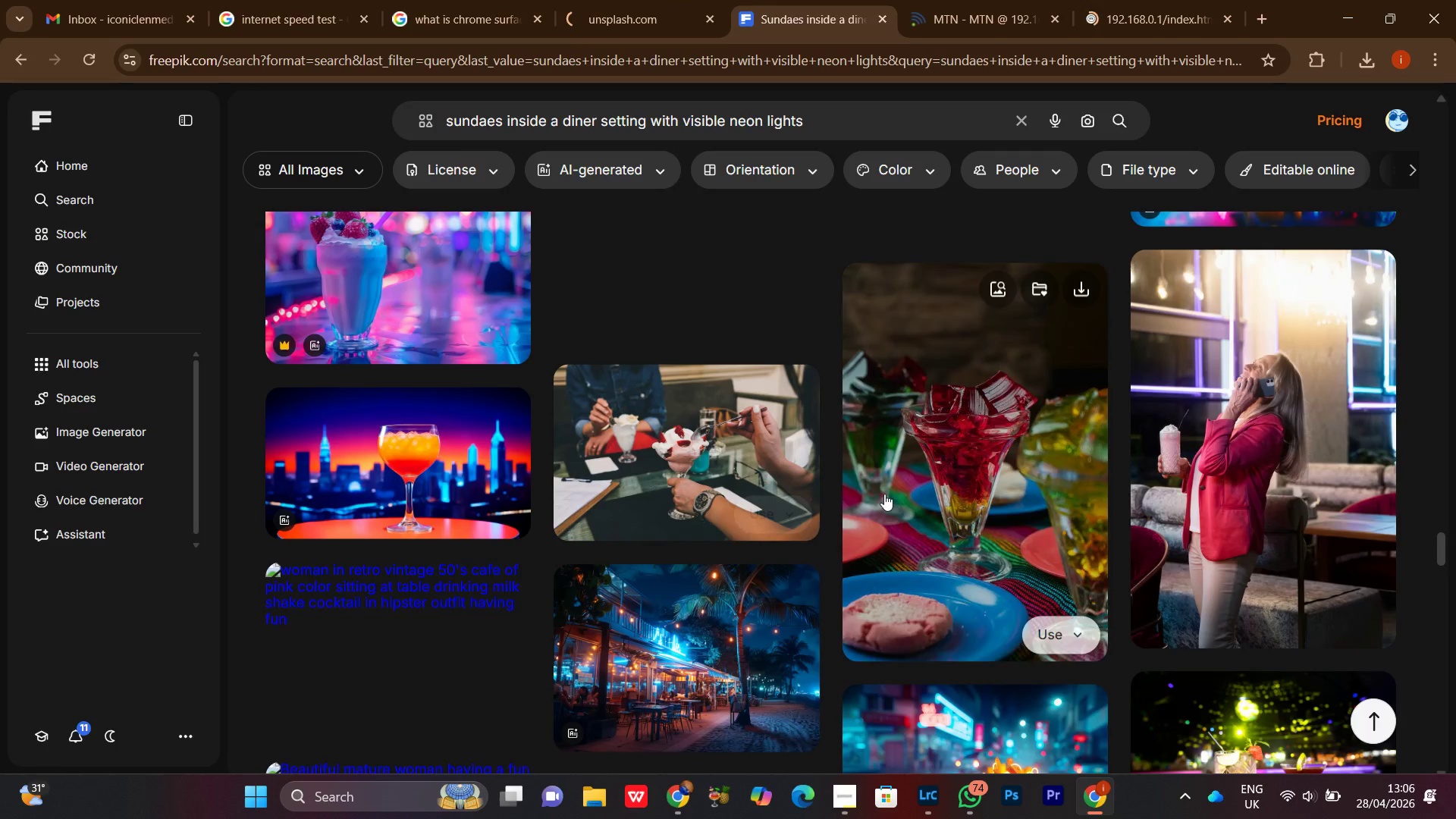 
scroll: coordinate [883, 486], scroll_direction: down, amount: 7.0
 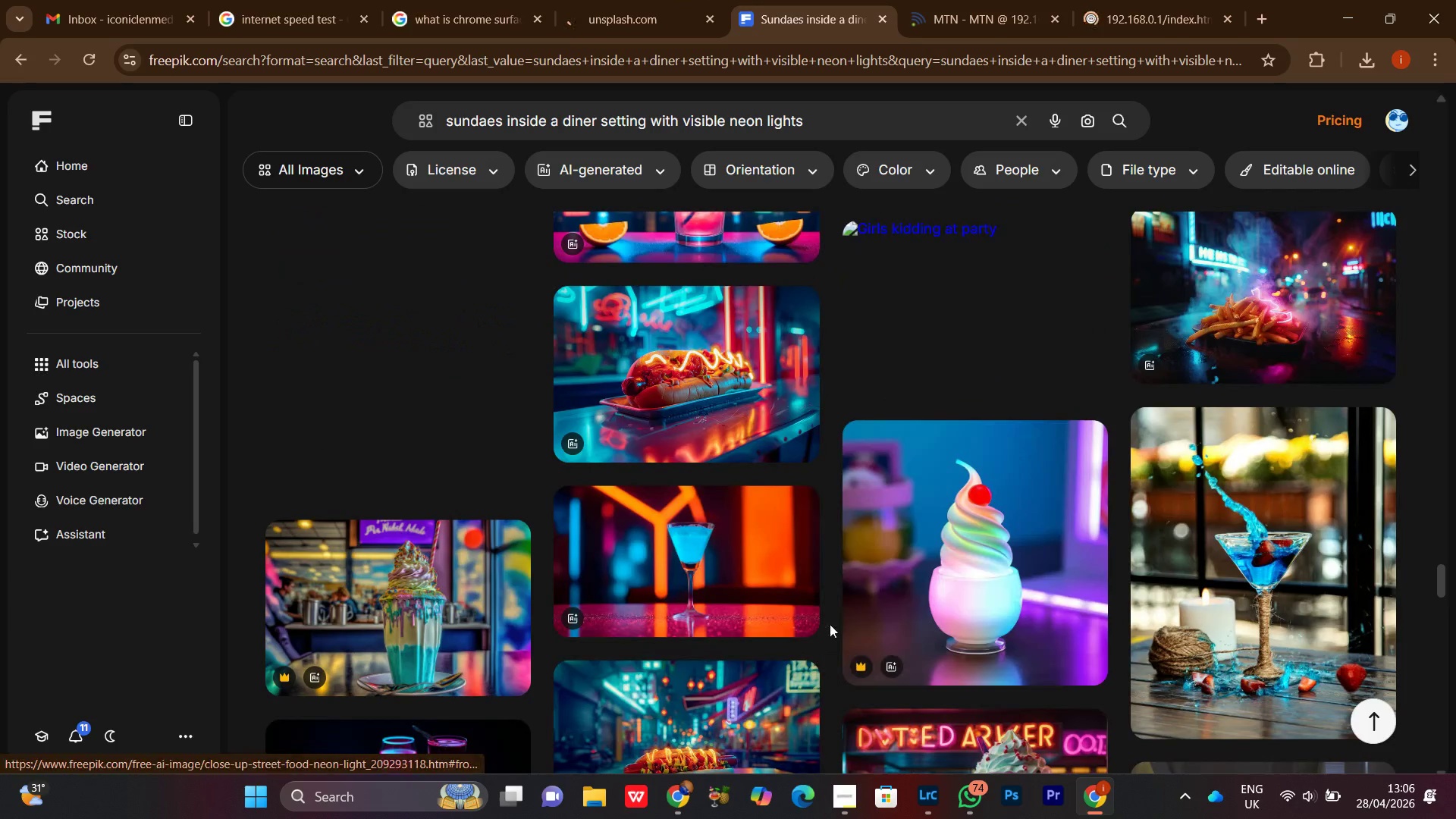 
scroll: coordinate [838, 612], scroll_direction: up, amount: 11.0
 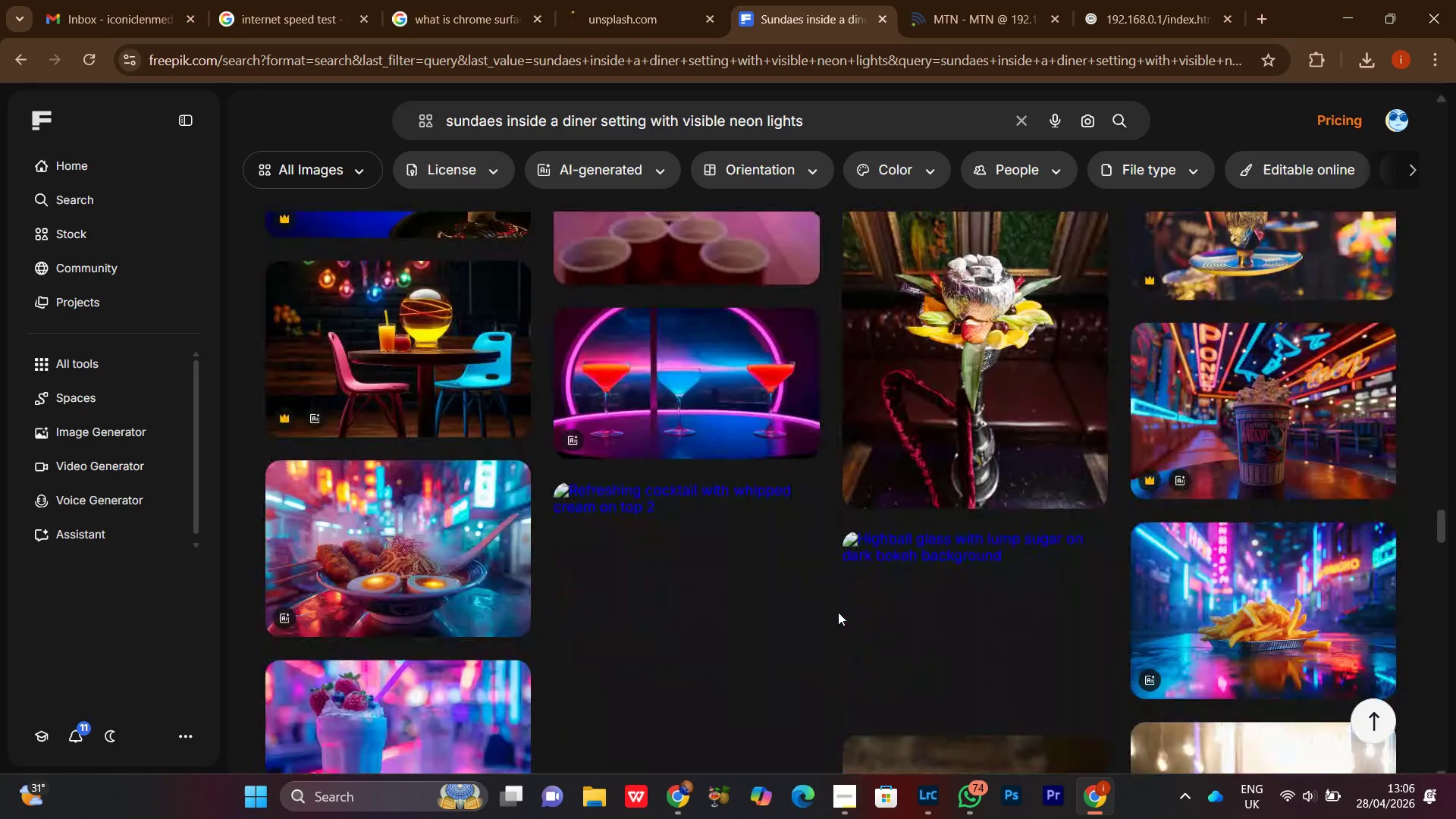 
scroll: coordinate [840, 613], scroll_direction: down, amount: 32.0
 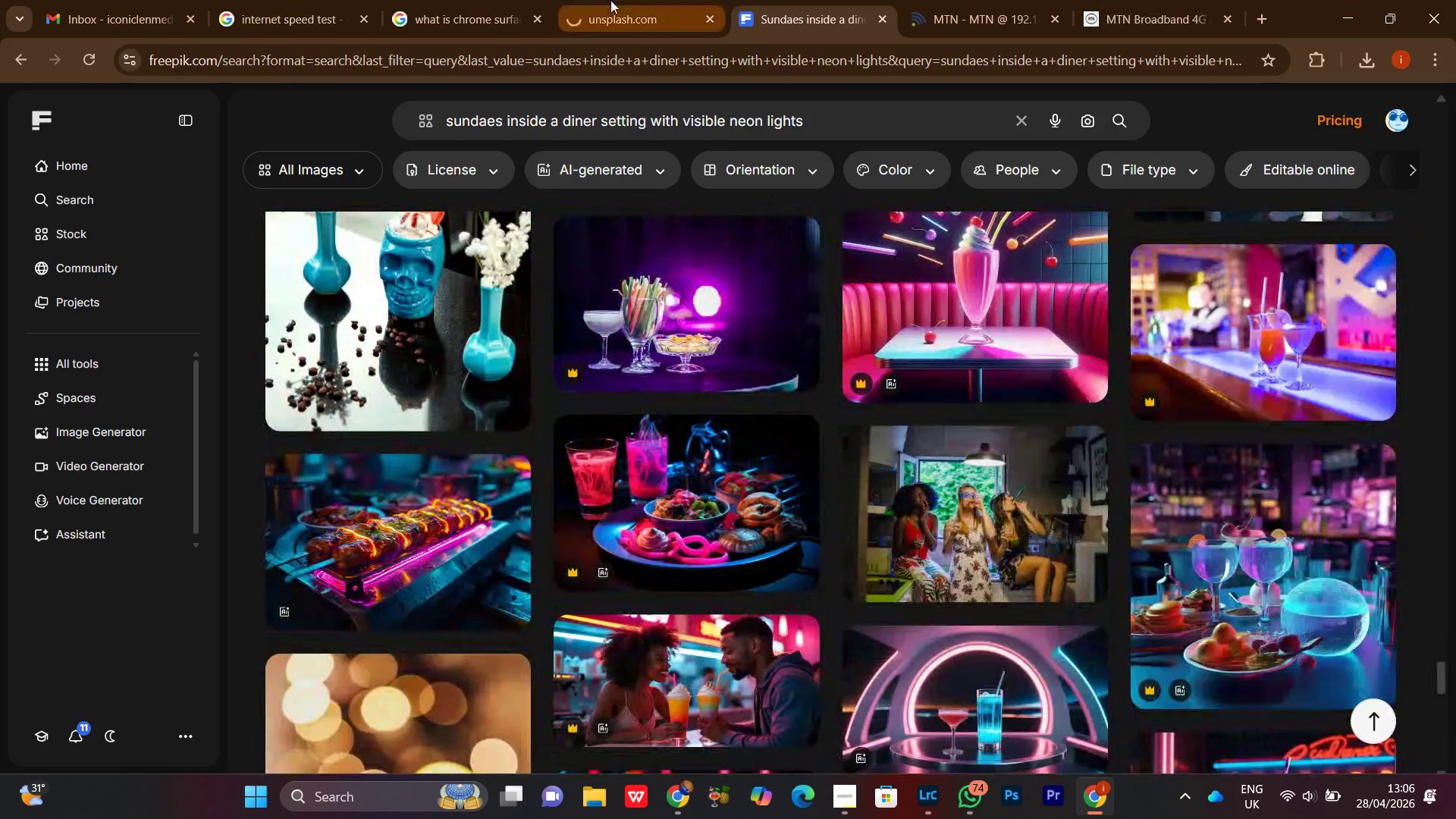 
left_click([610, 0])
 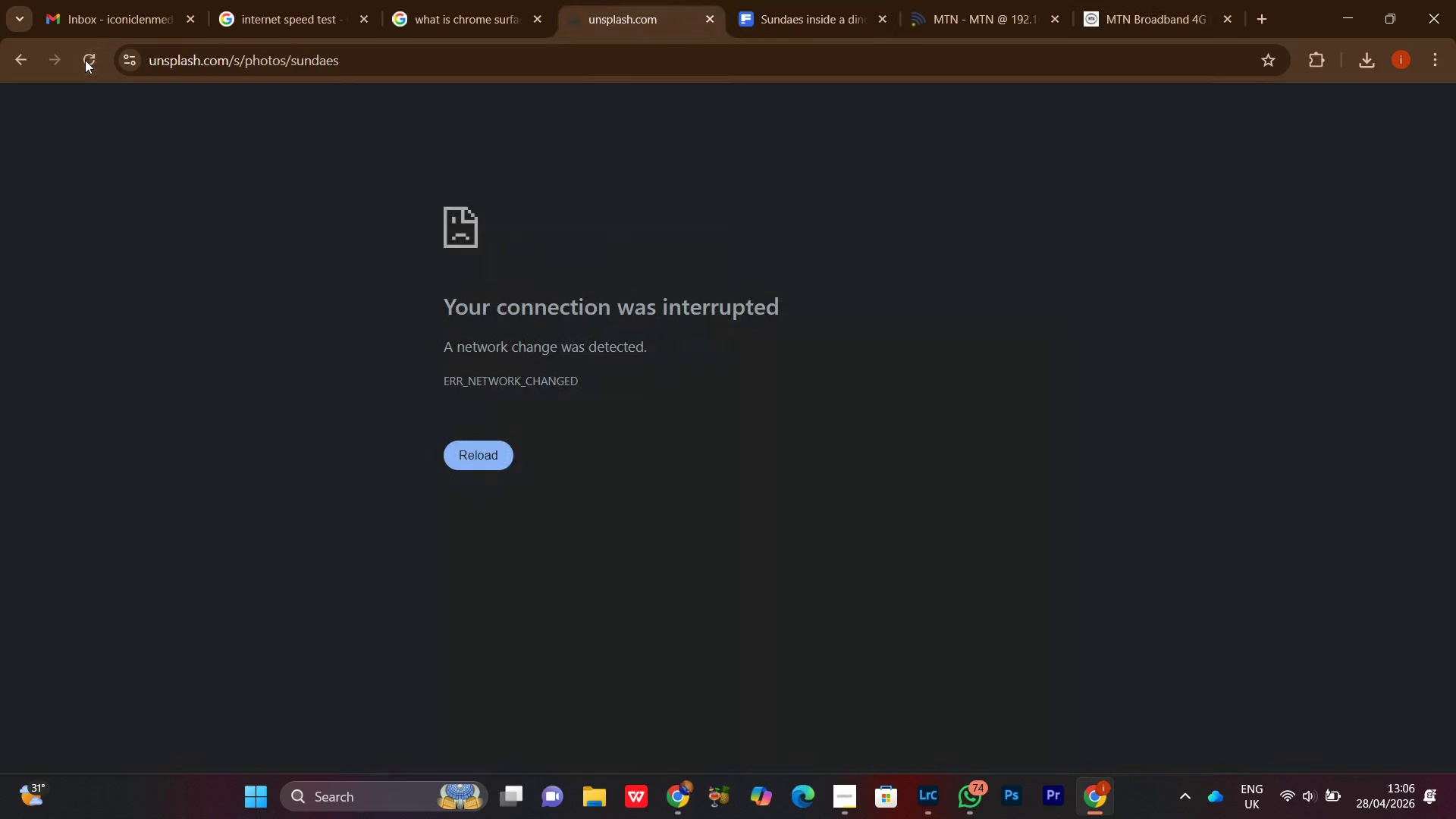 
double_click([85, 60])
 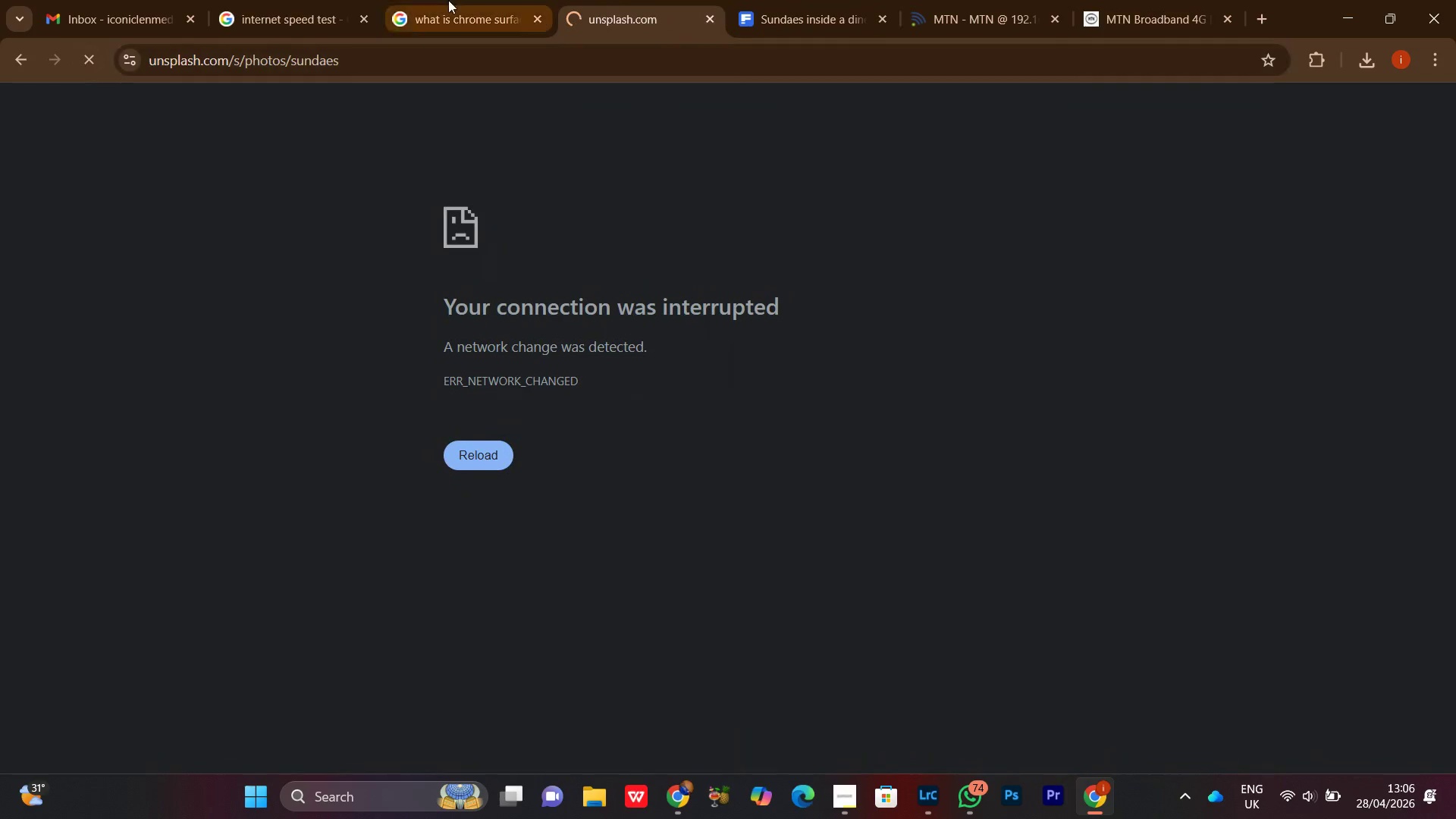 
left_click([447, 0])
 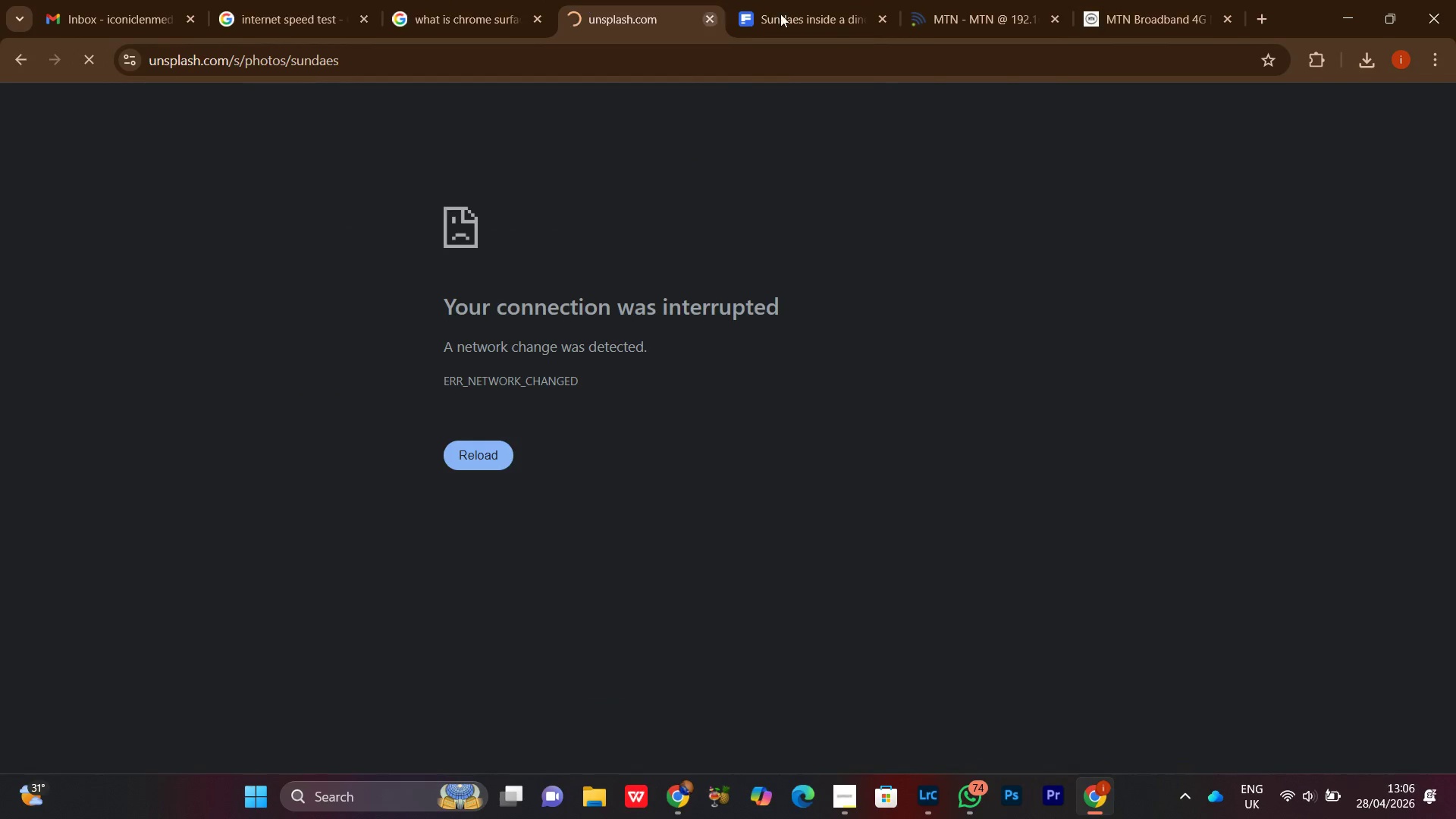 
double_click([861, 0])
 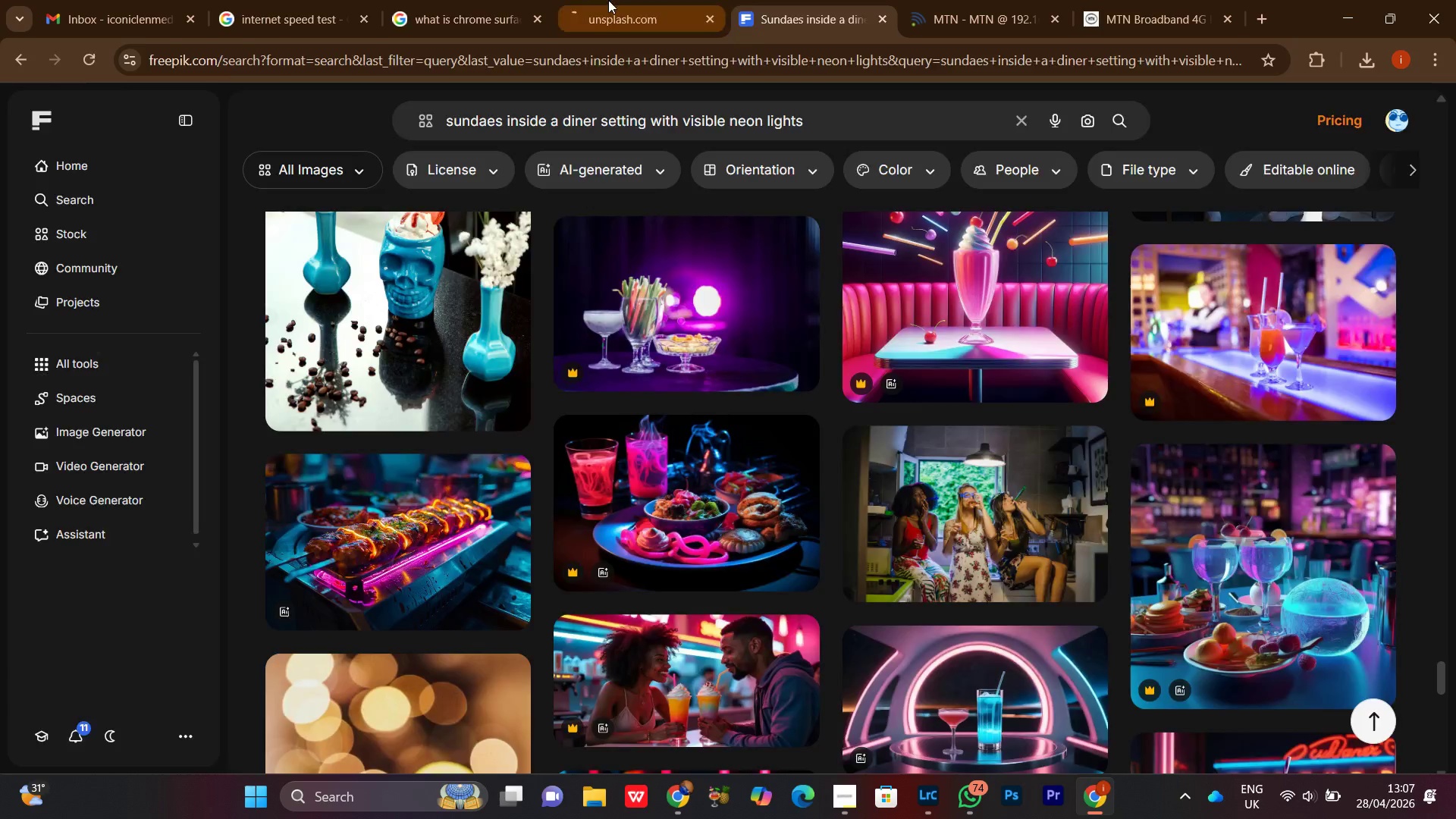 
left_click([608, 0])
 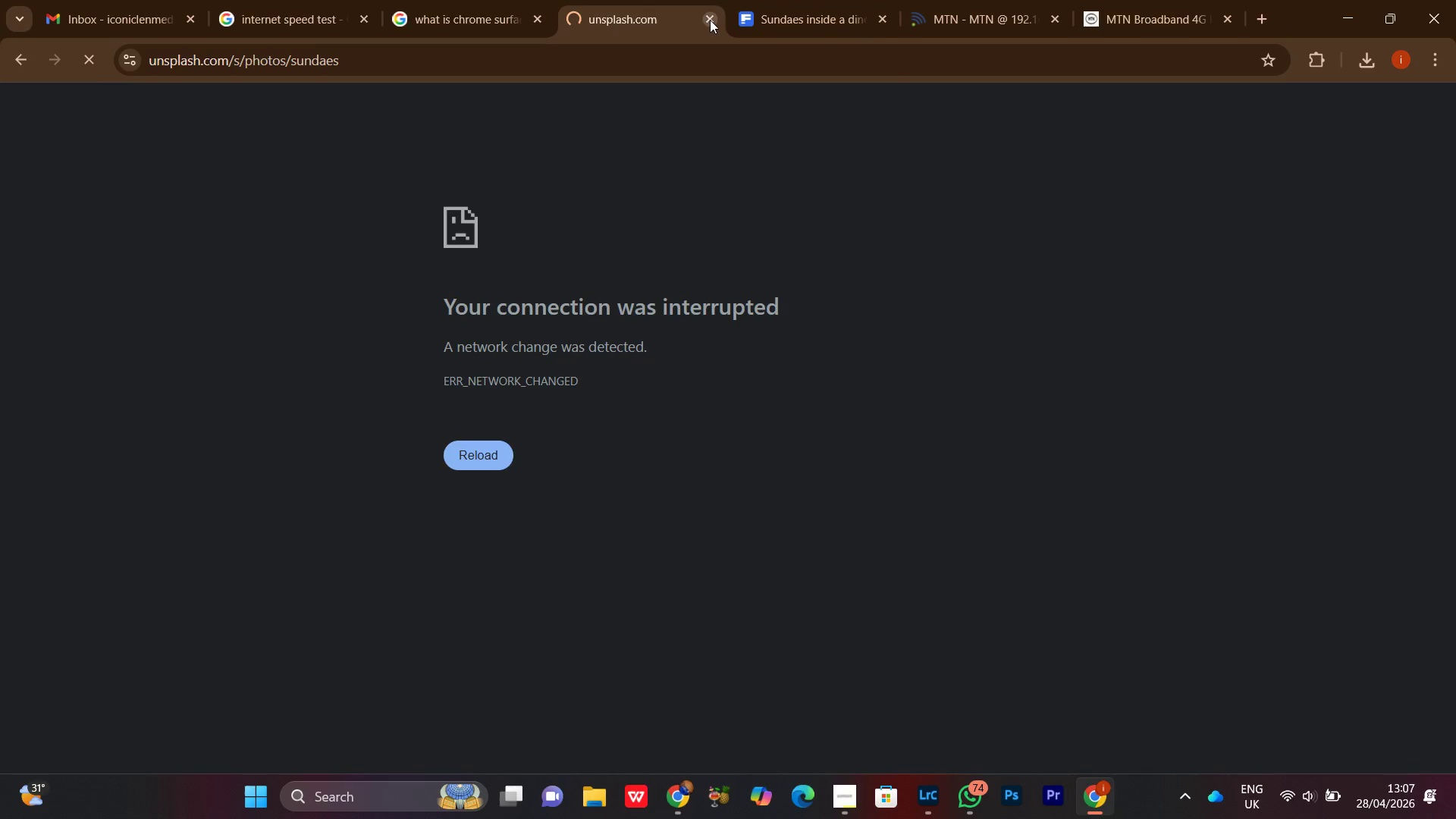 
left_click([710, 20])
 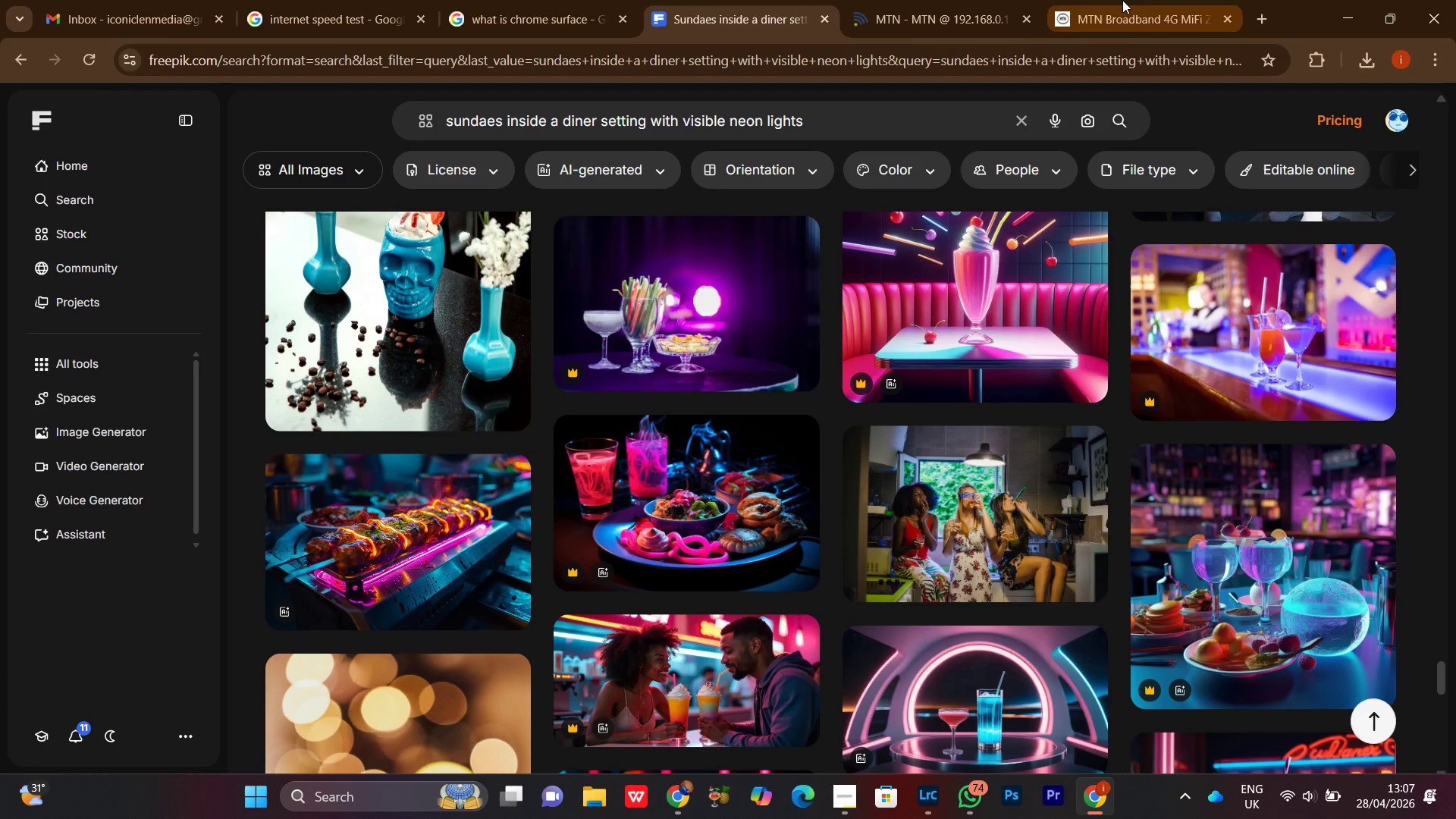 
left_click([1132, 0])
 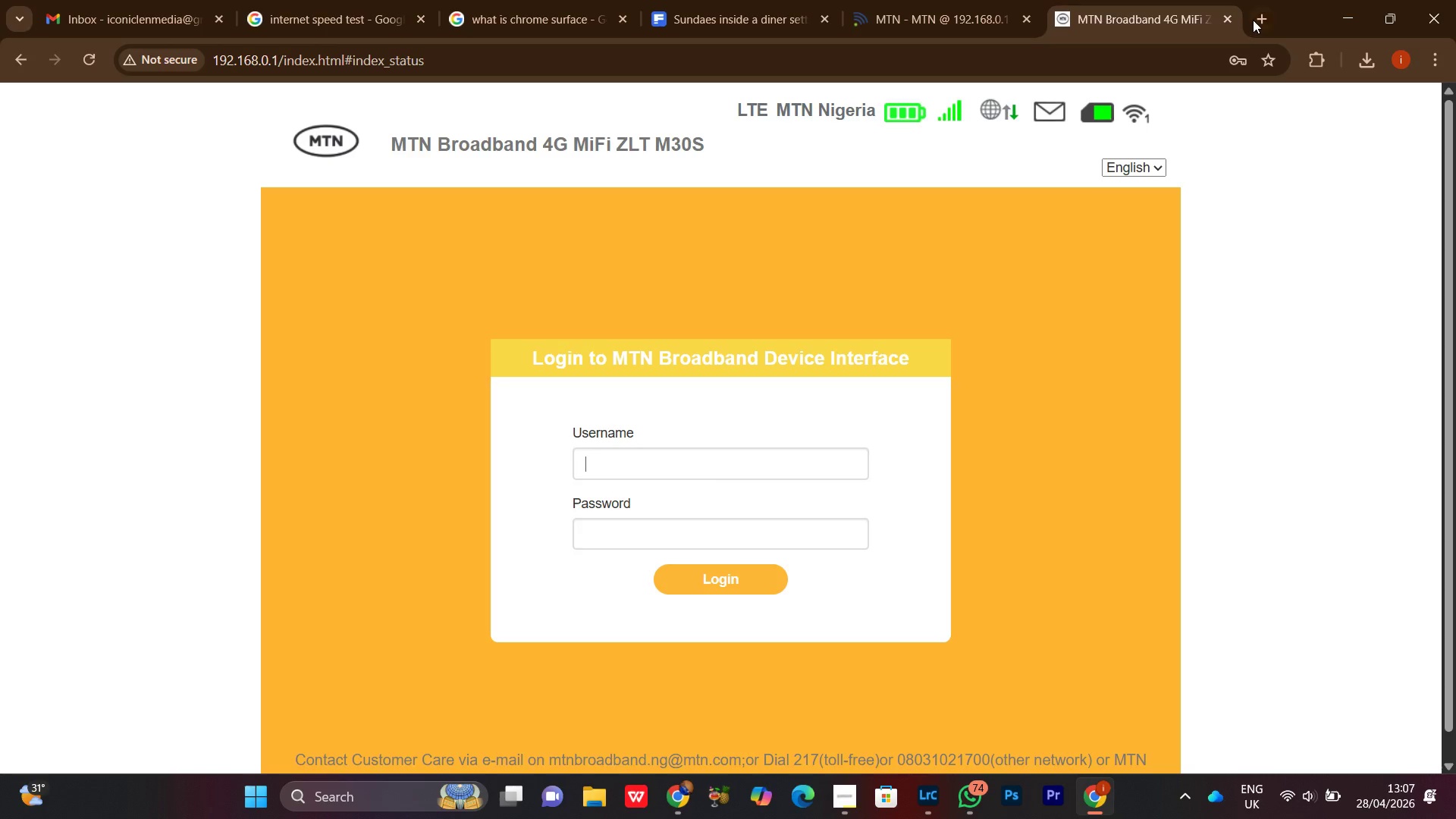 
left_click([1253, 20])
 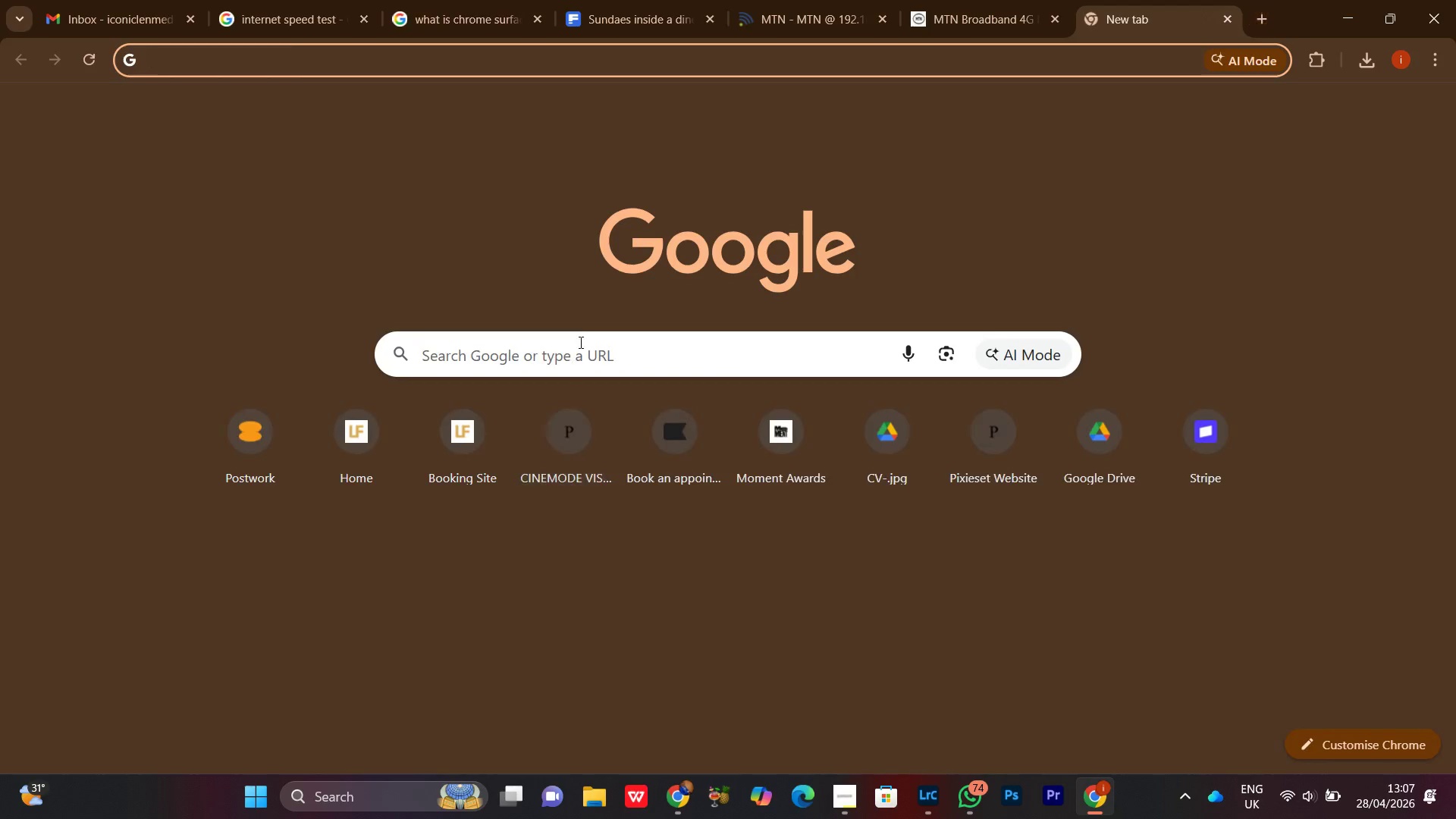 
left_click([579, 342])
 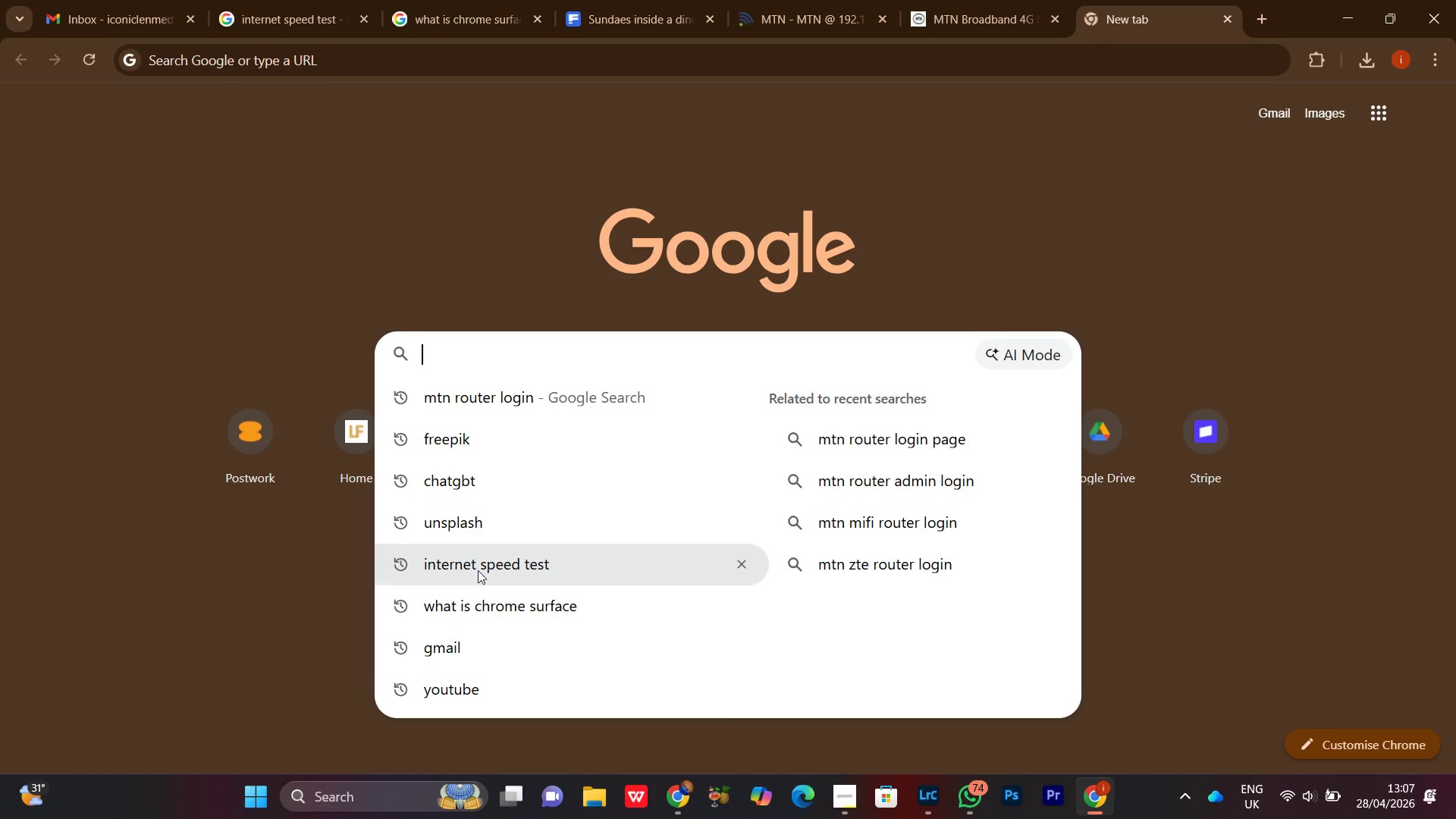 
left_click([486, 527])
 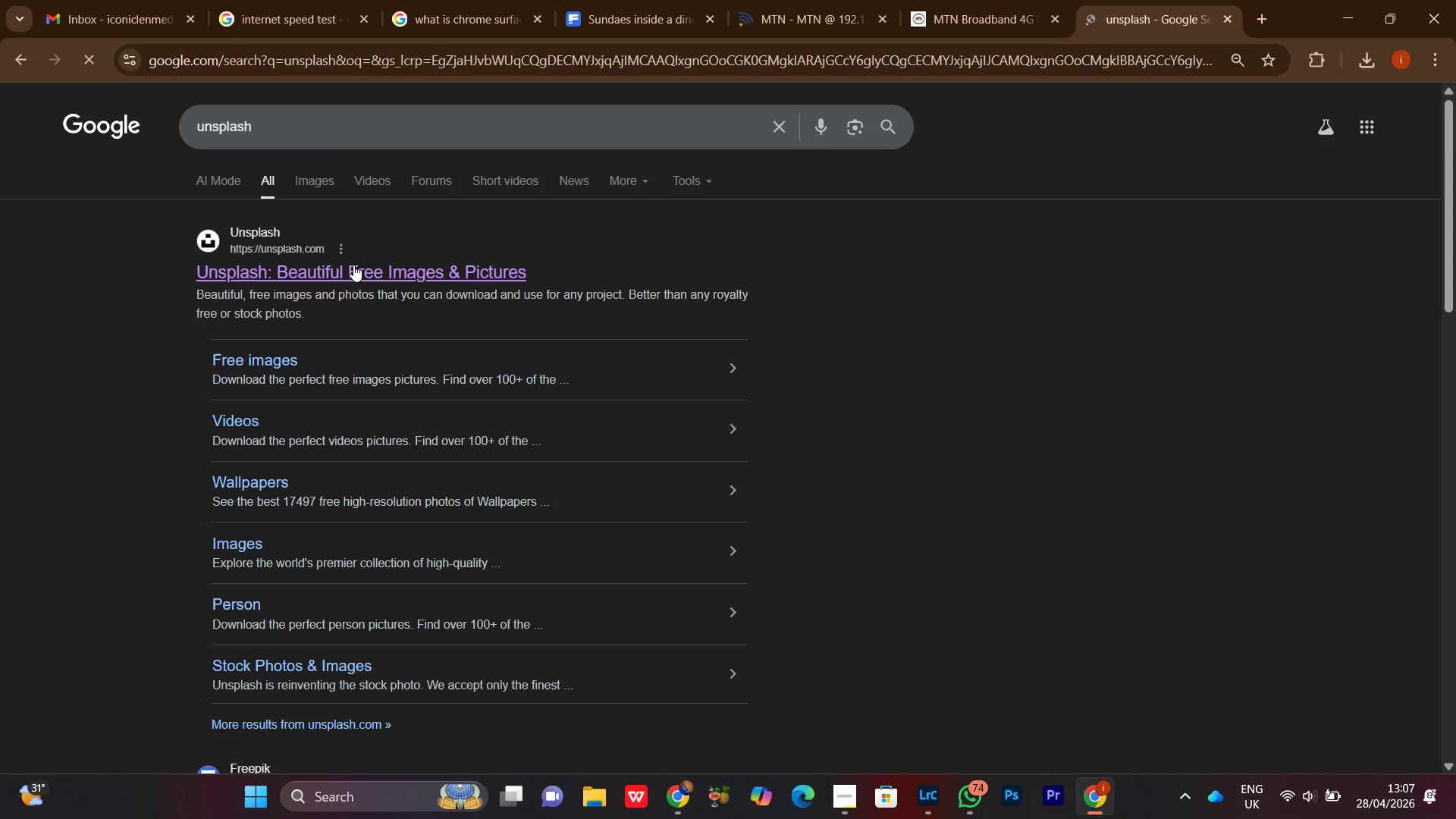 
left_click([353, 265])